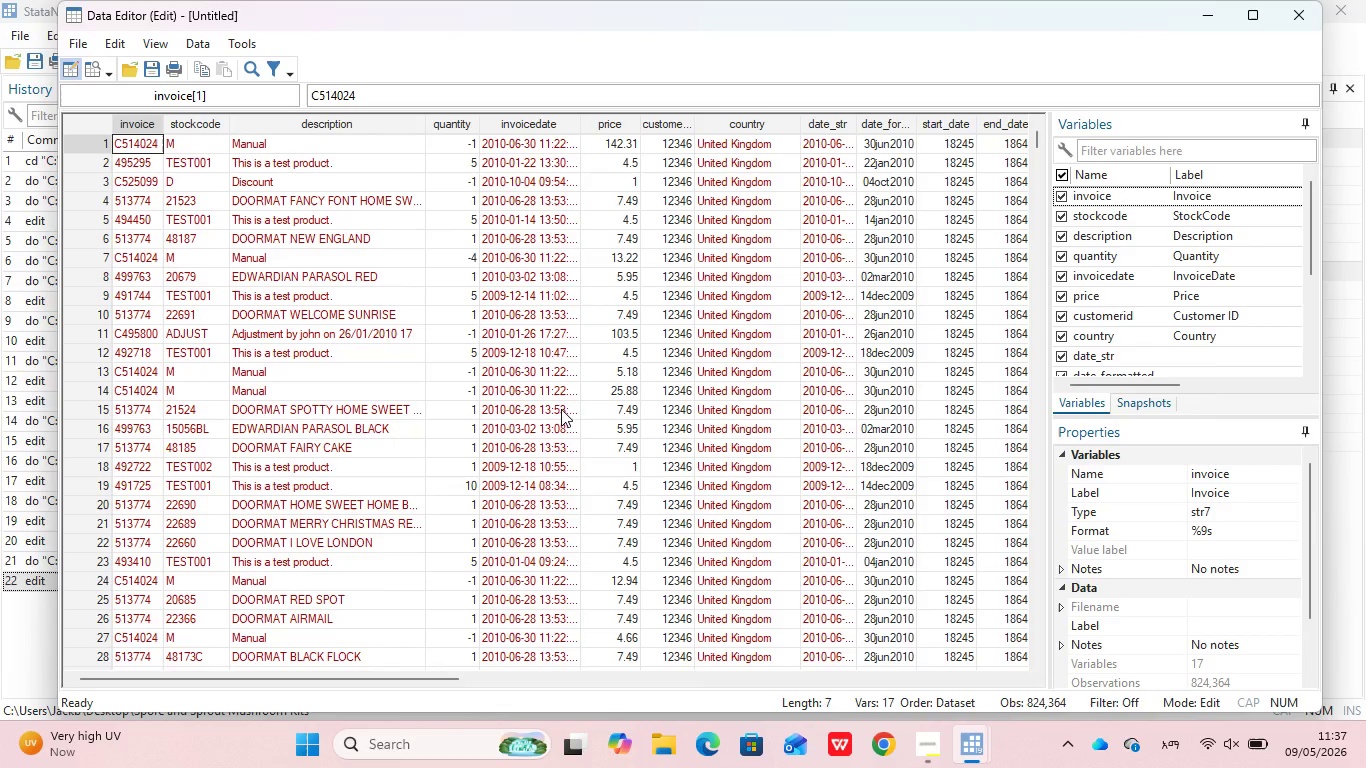 
scroll: coordinate [561, 409], scroll_direction: down, amount: 5.0
 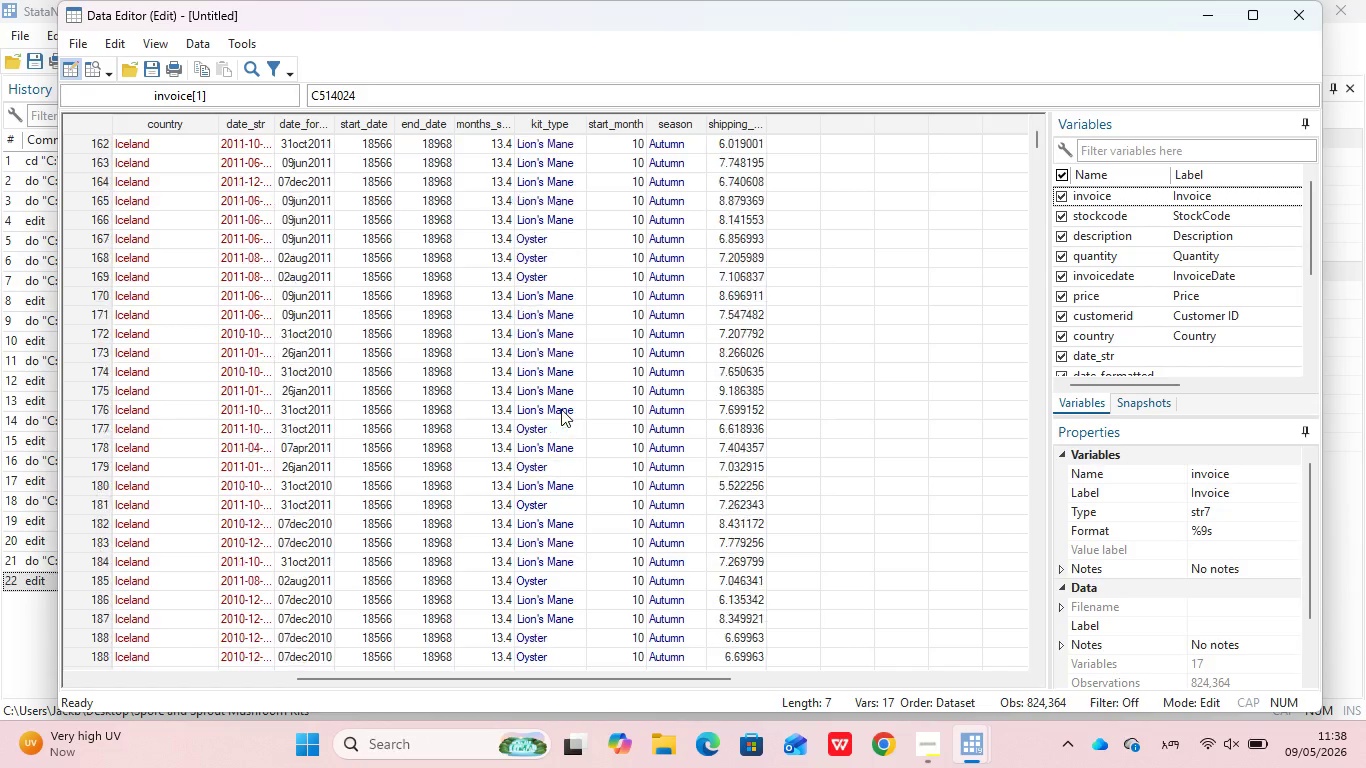 
scroll: coordinate [561, 409], scroll_direction: none, amount: 0.0
 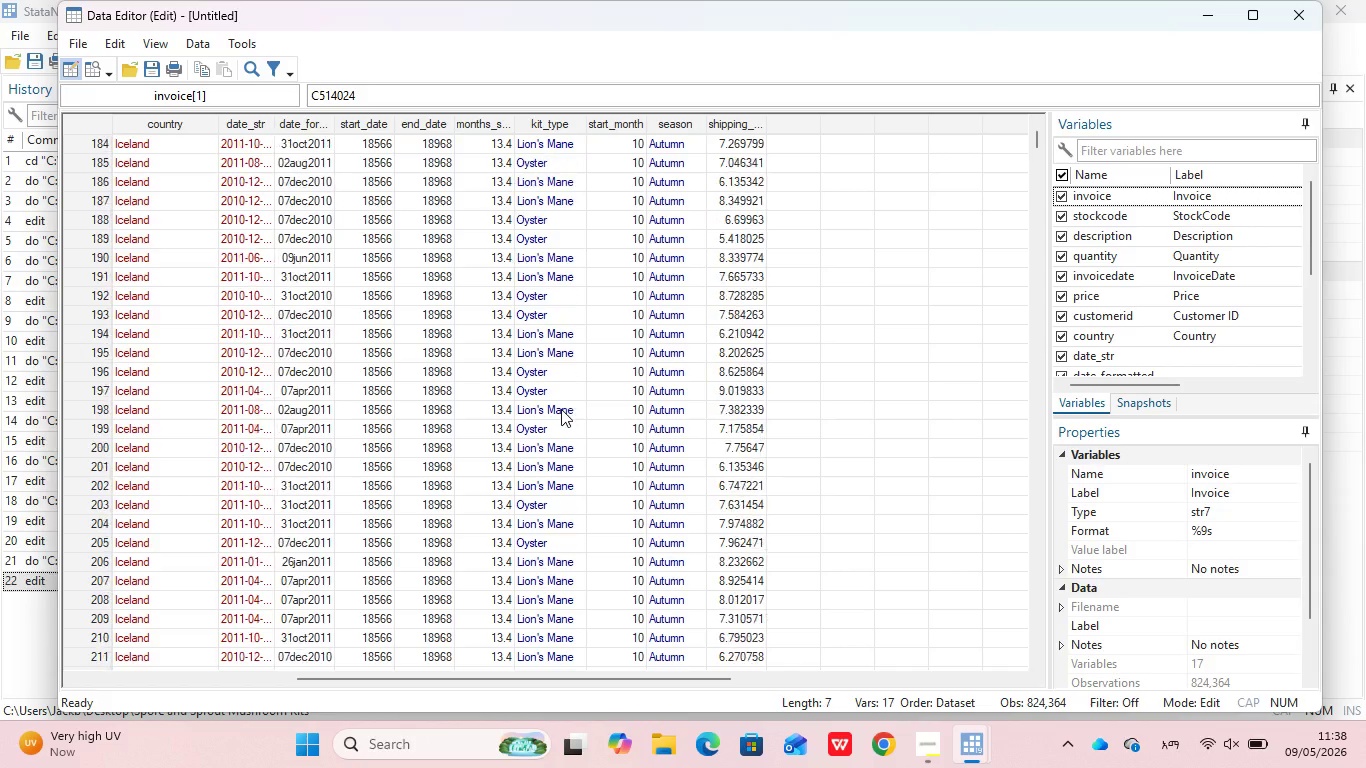 
scroll: coordinate [561, 409], scroll_direction: down, amount: 1.0
 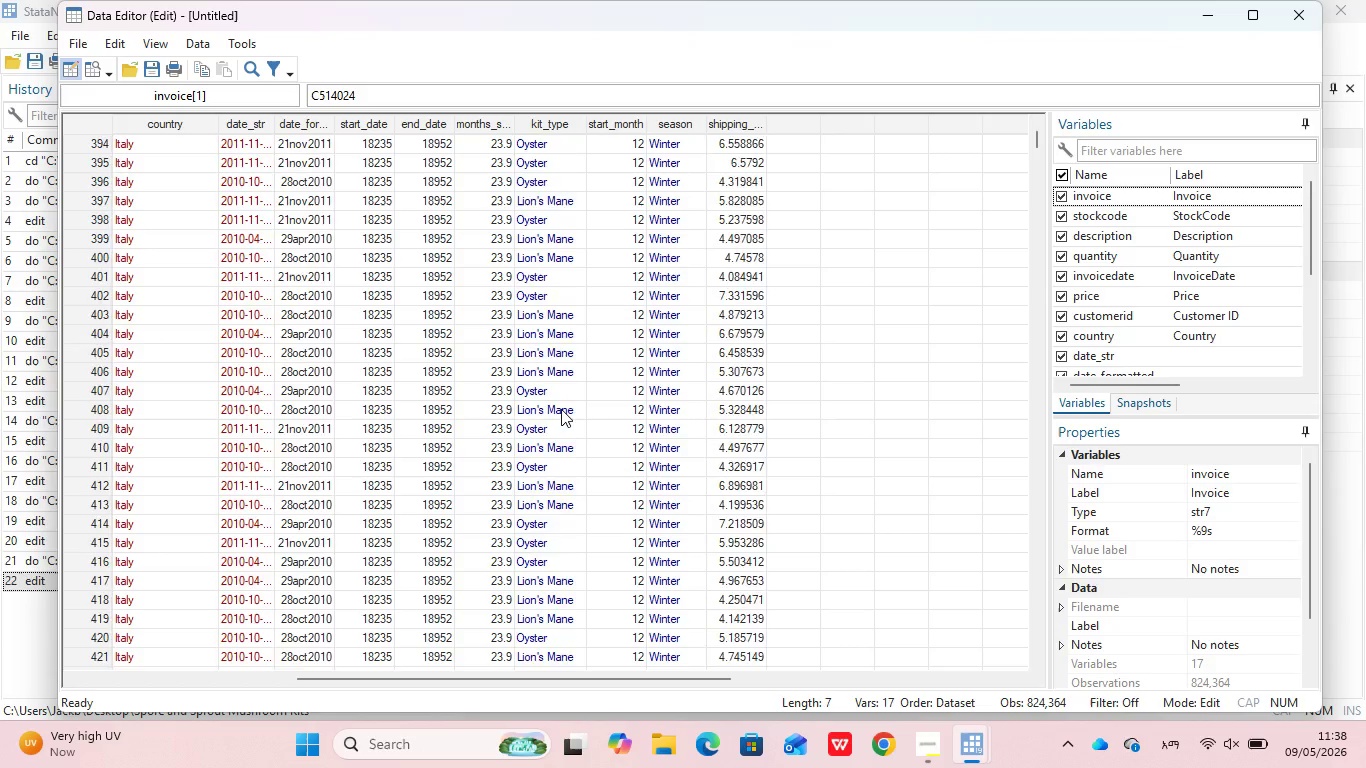 
left_click([1289, 3])
 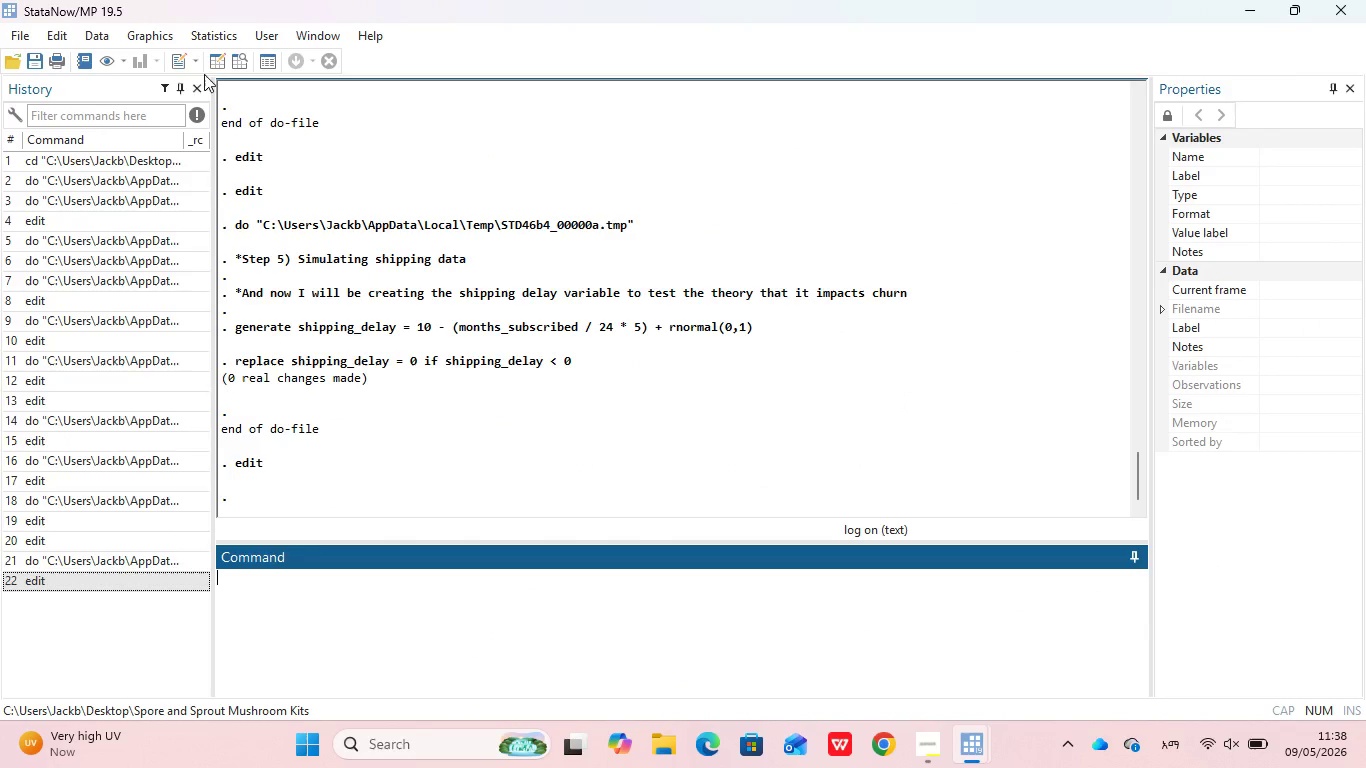 
left_click([190, 64])
 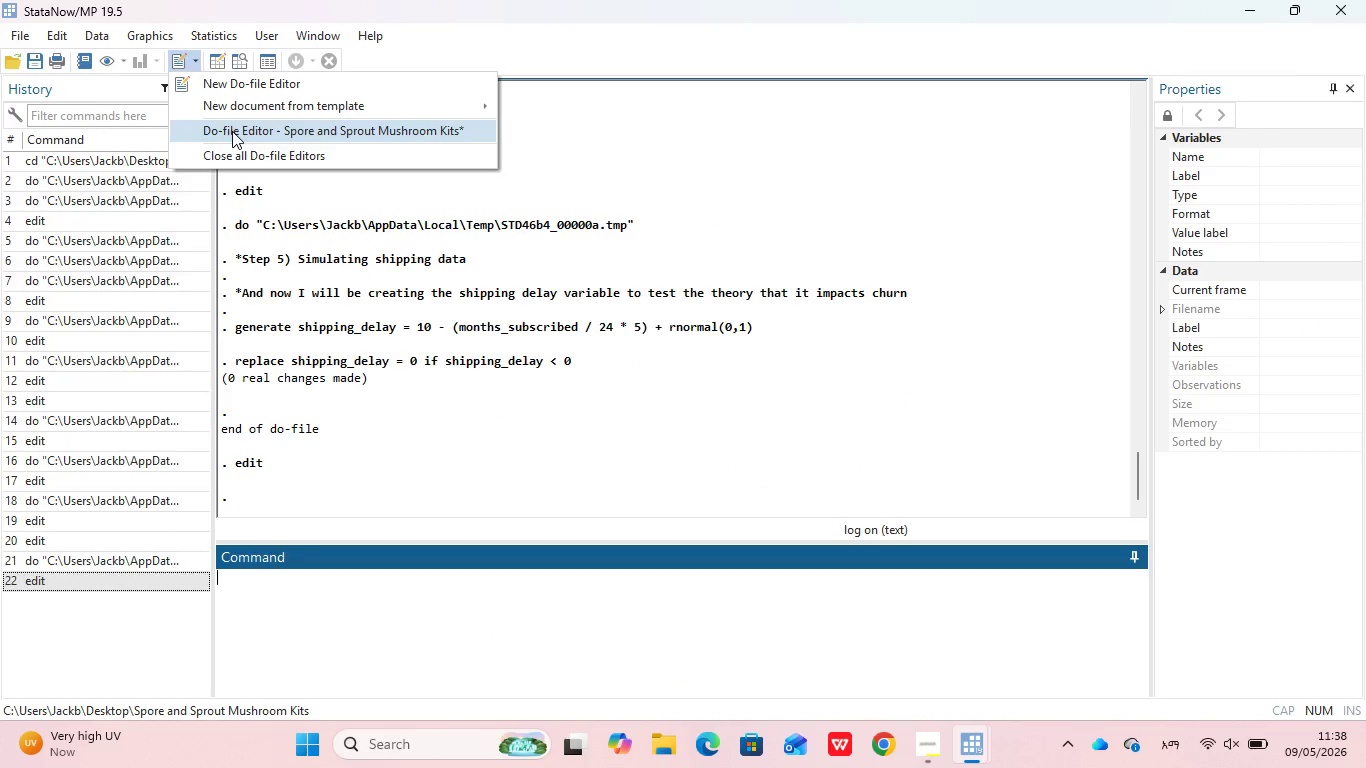 
left_click([232, 131])
 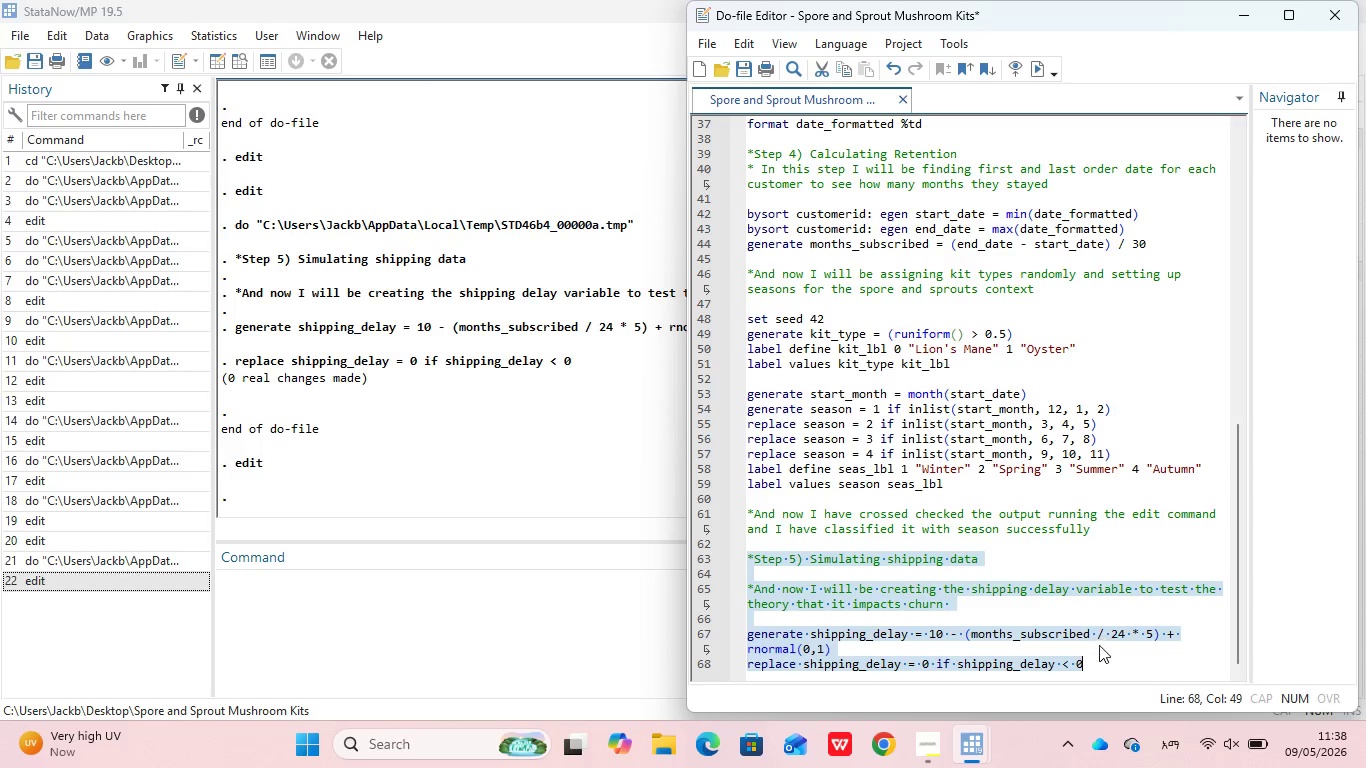 
left_click([1099, 654])
 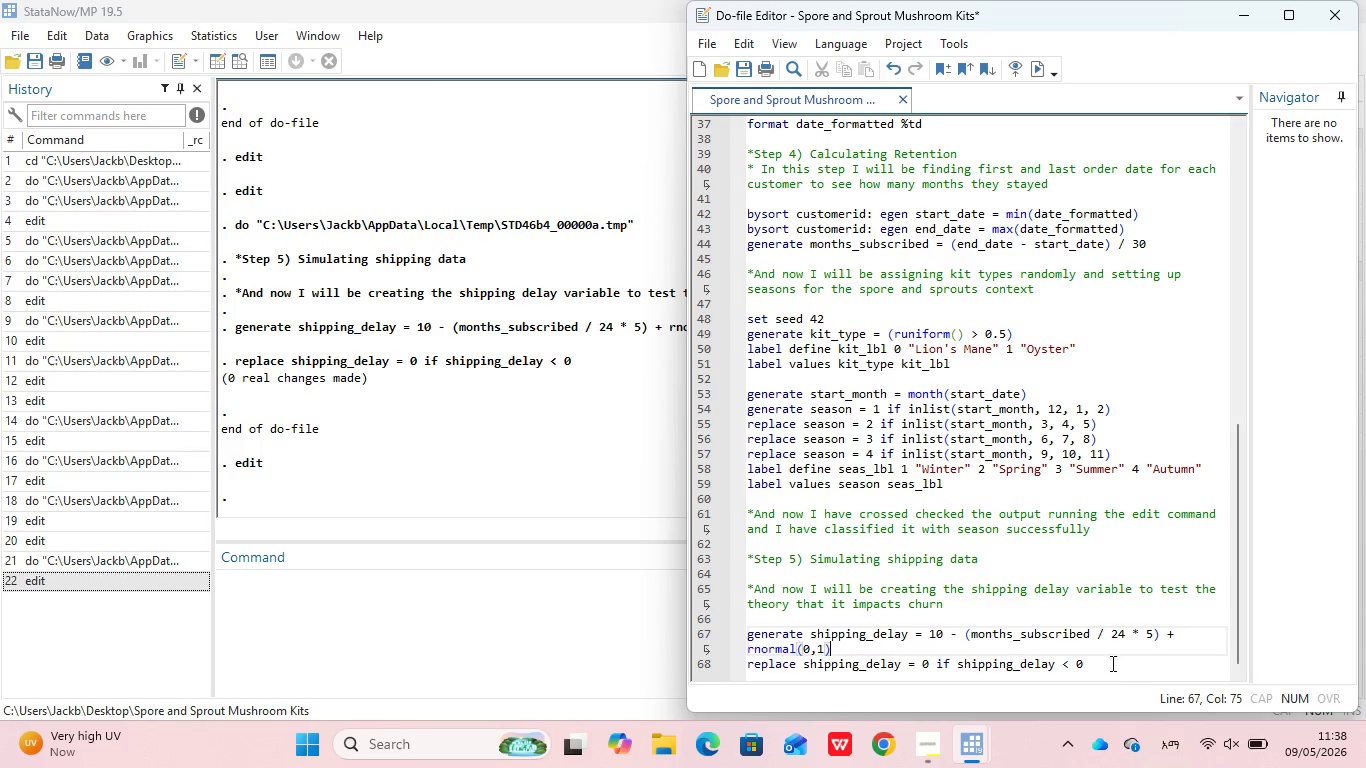 
left_click([1109, 666])
 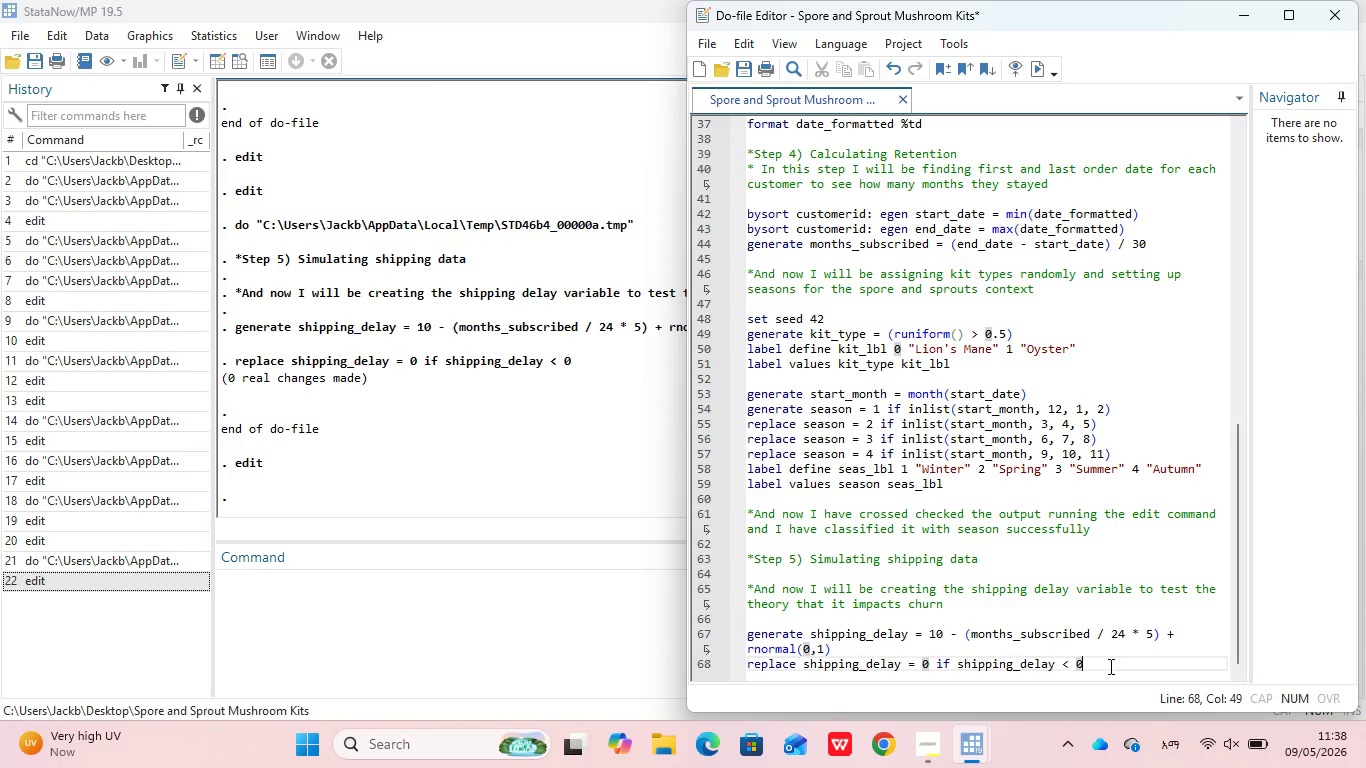 
key(Enter)
 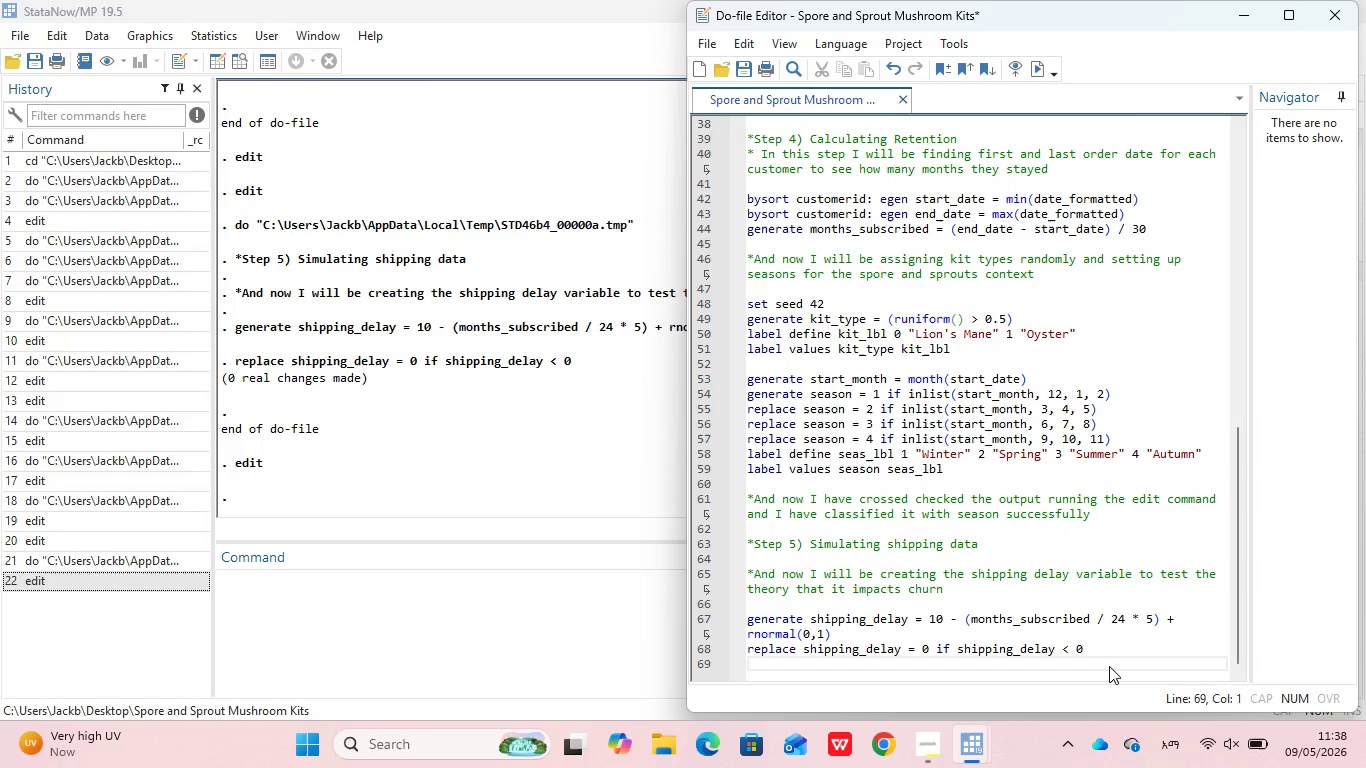 
key(Enter)
 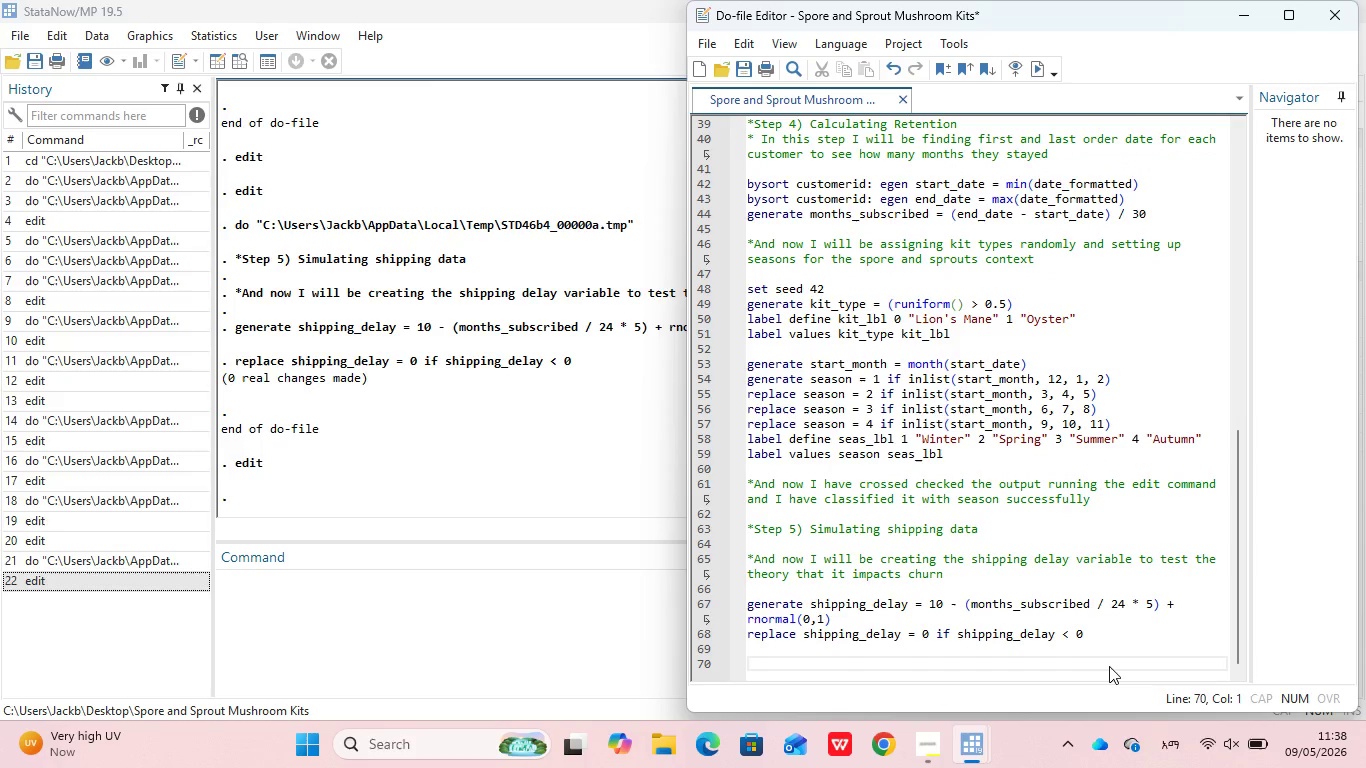 
hold_key(key=CapsLock, duration=0.33)
 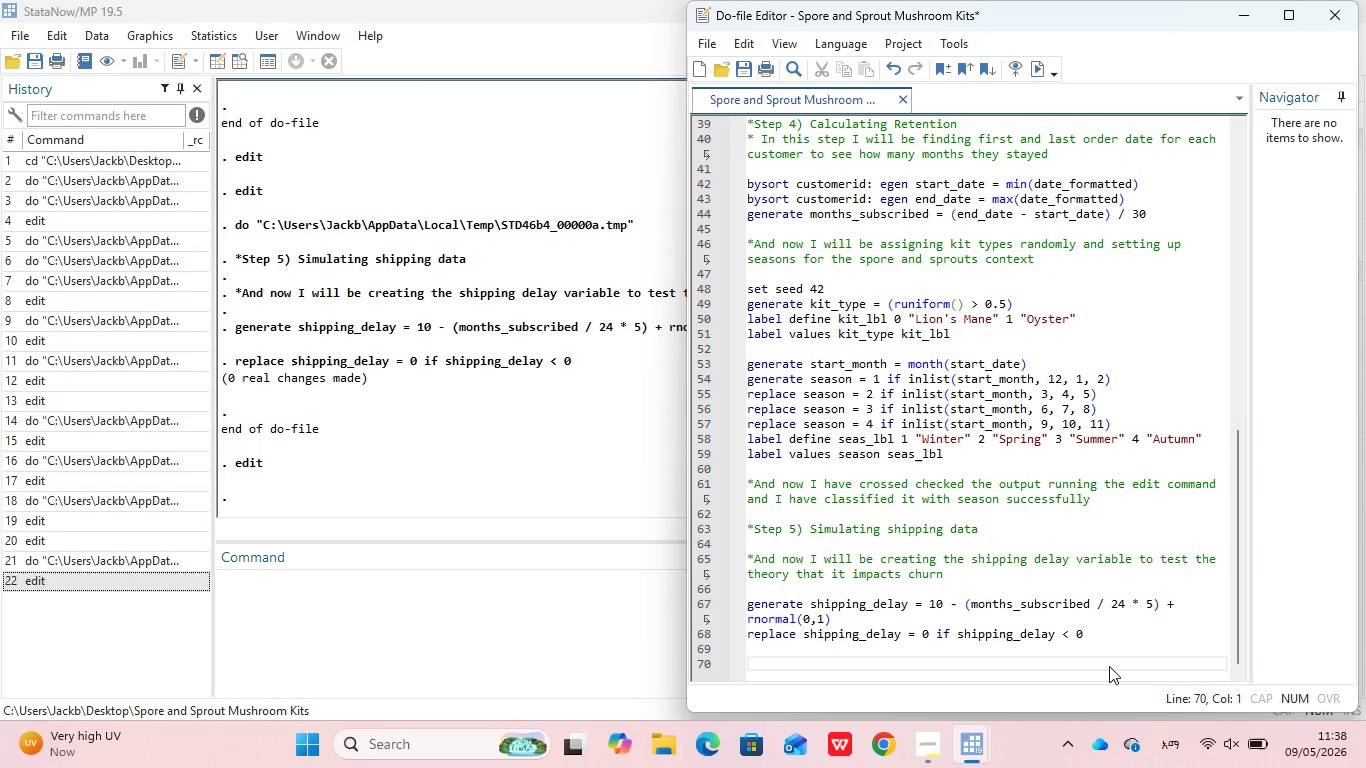 
type(* Step 6) Anal)
 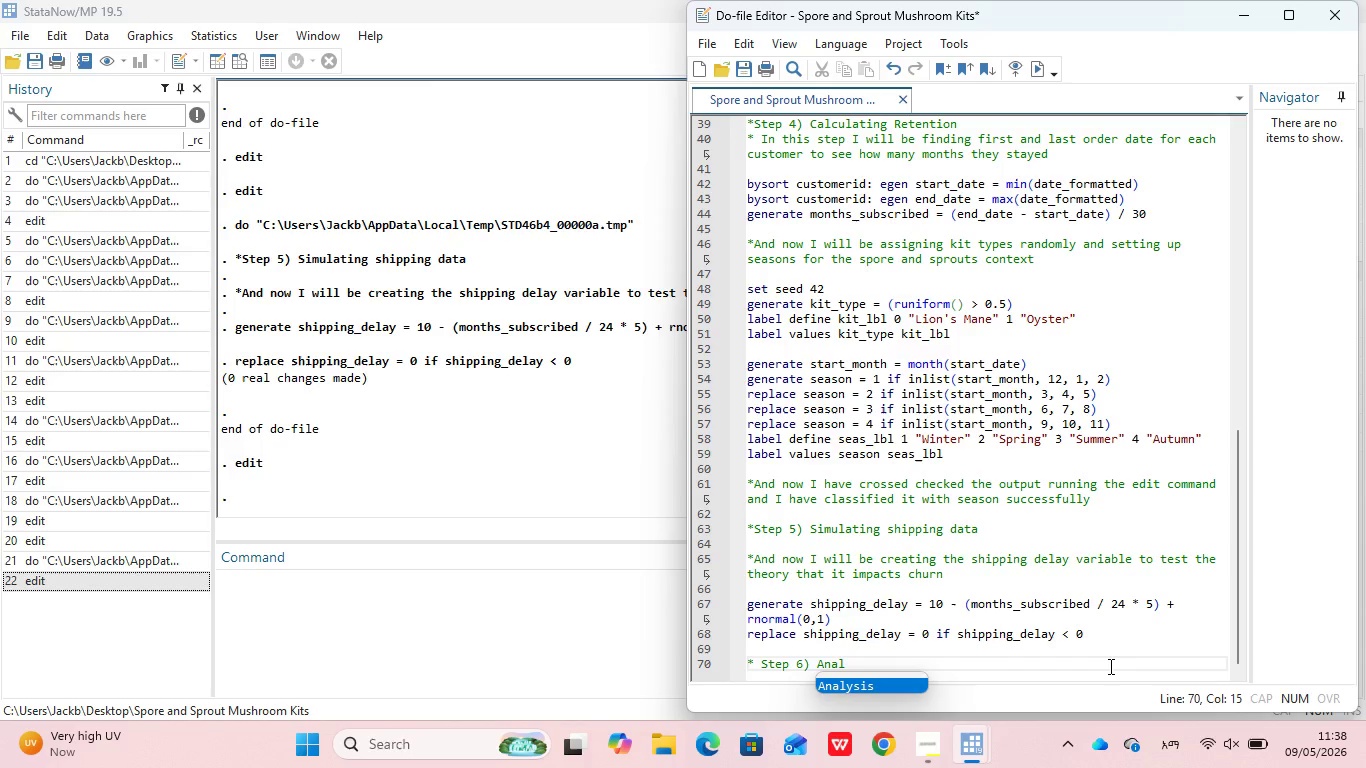 
key(Enter)
 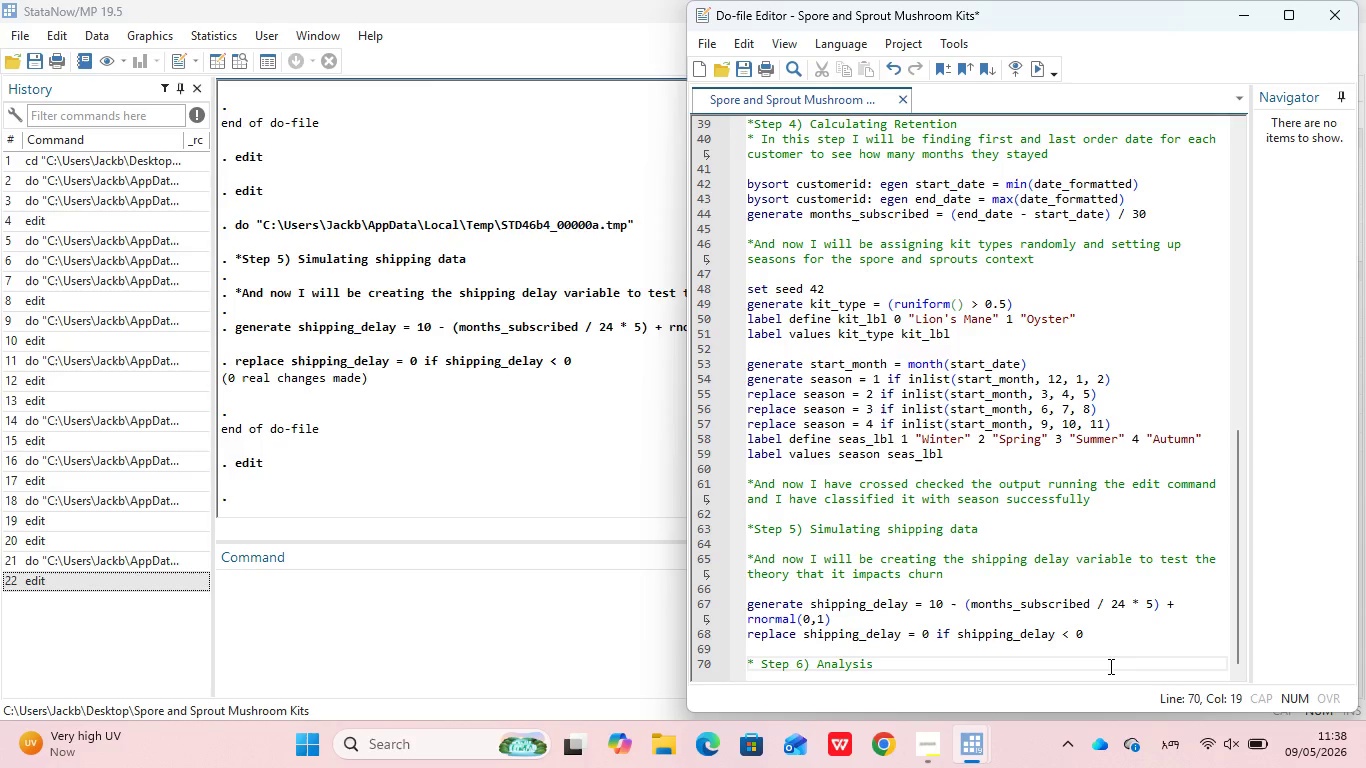 
key(Enter)
 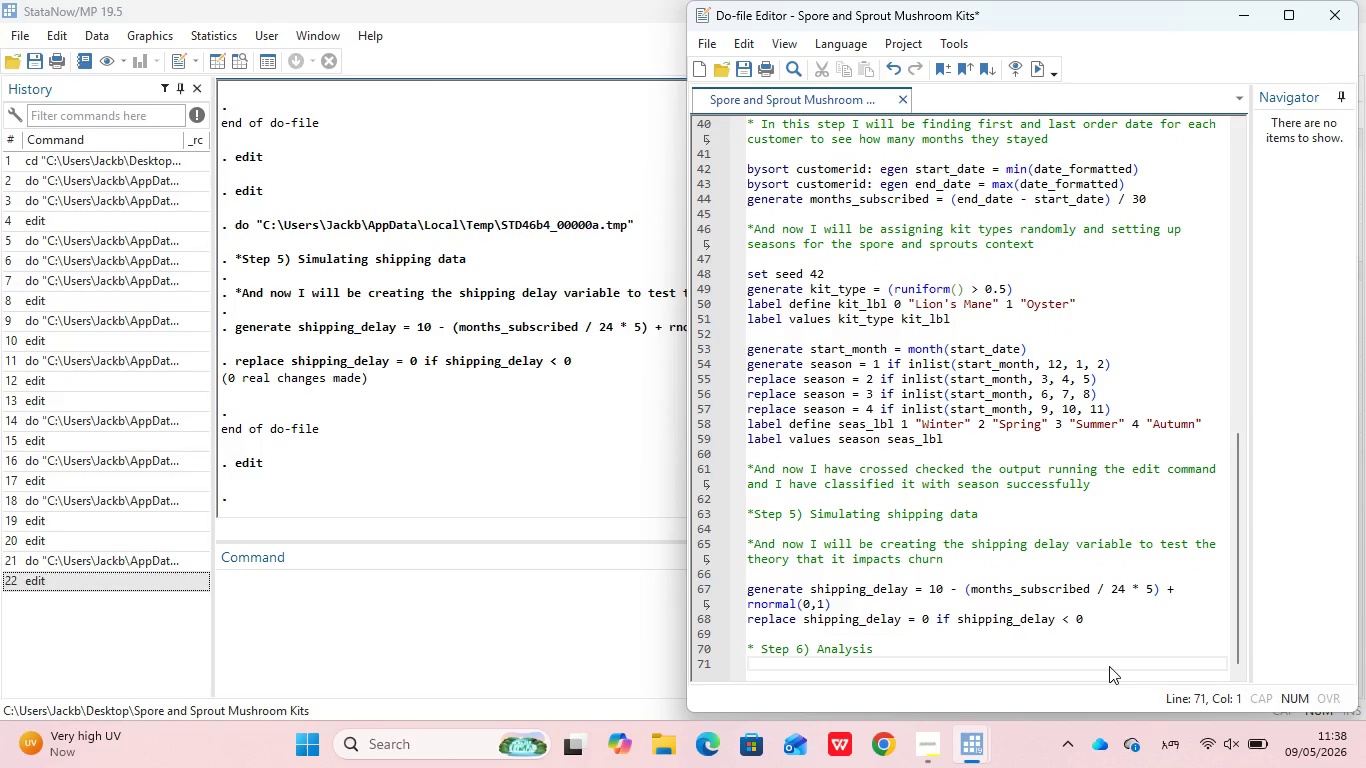 
key(Shift+8)
 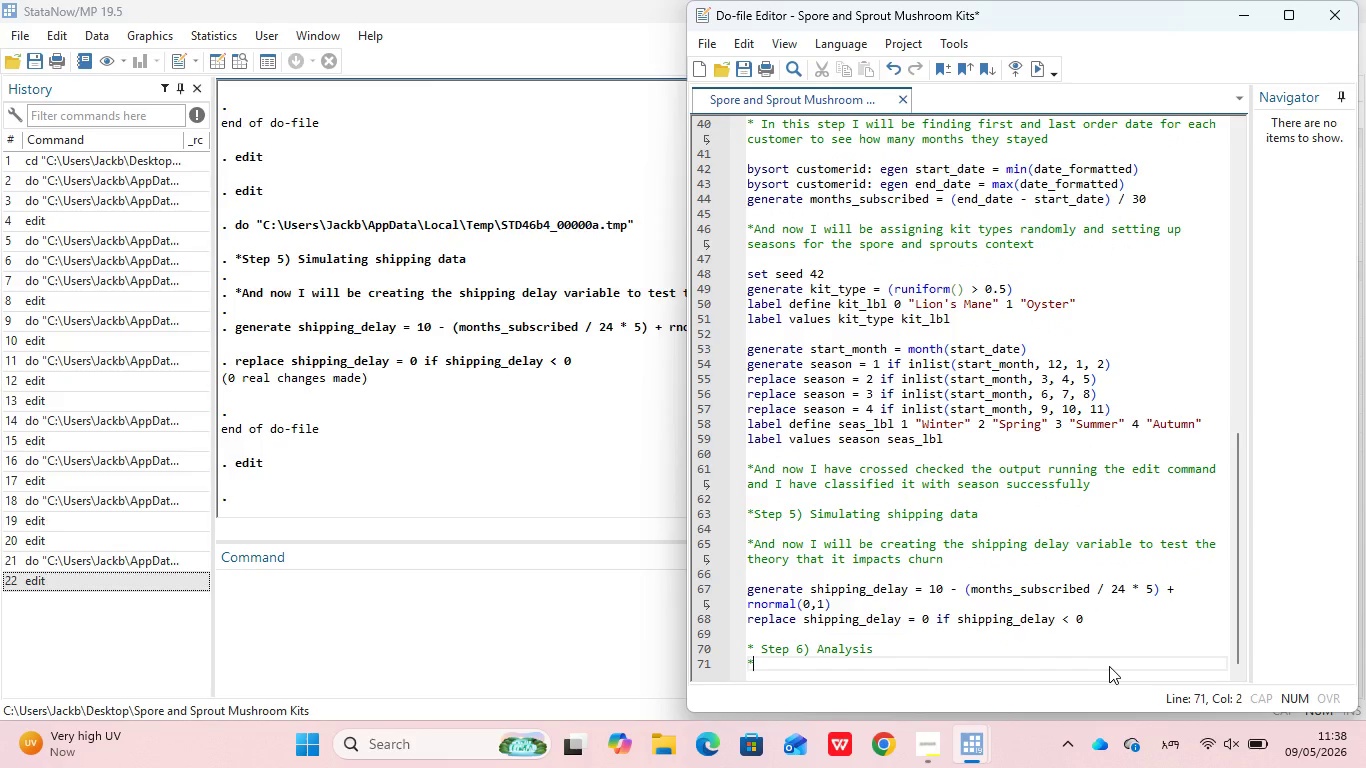 
key(Backspace)
 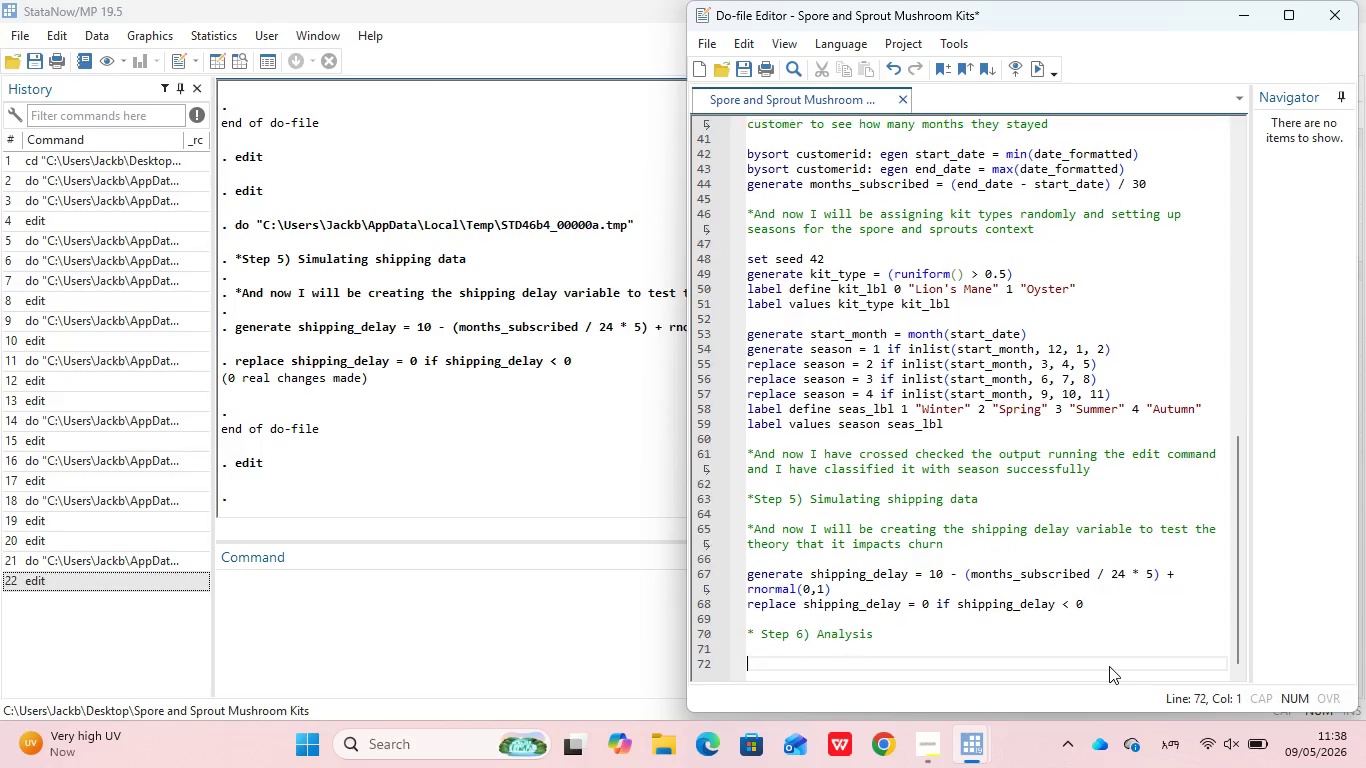 
key(Enter)
 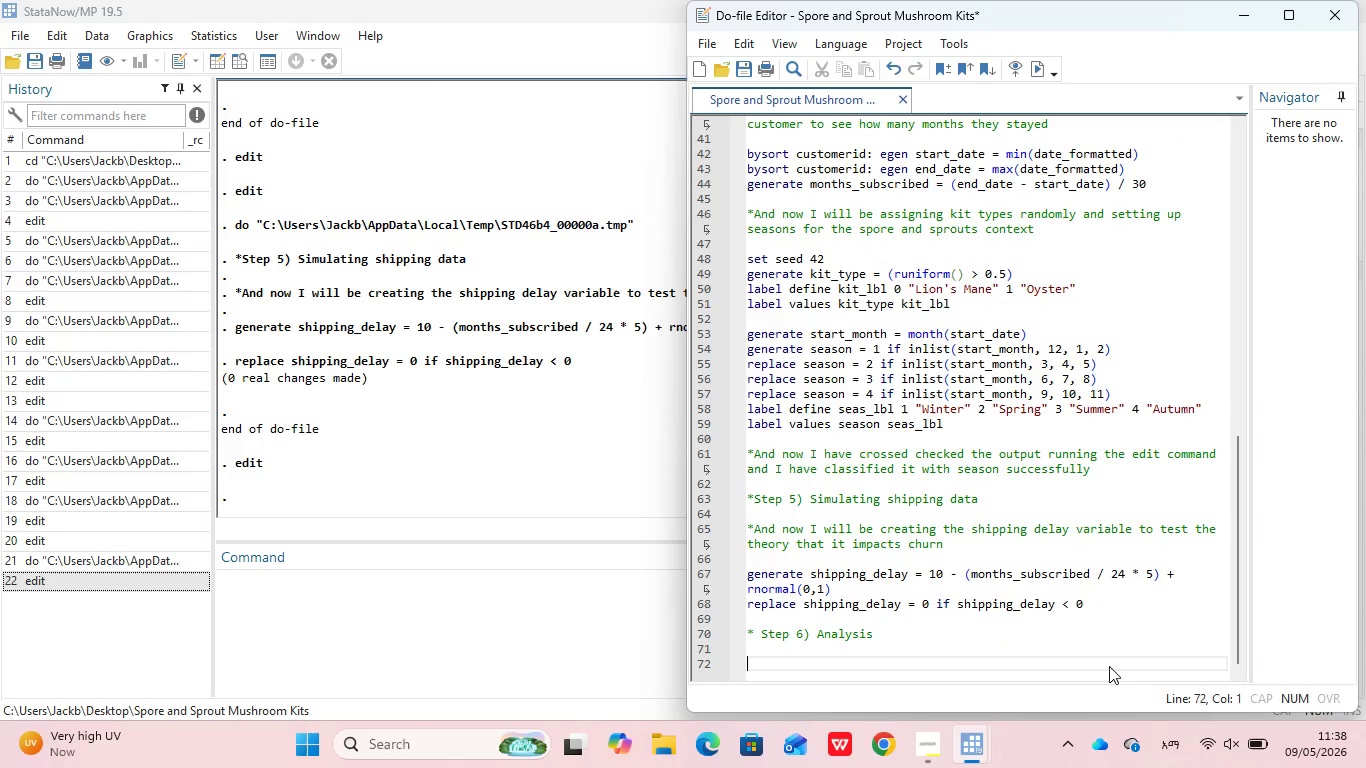 
type(*In this step wi)
key(Backspace)
key(Backspace)
type(I will be )
key(Backspace)
key(Backspace)
key(Backspace)
key(Backspace)
type( collapse the data to a s)
key(Backspace)
type(customer)
 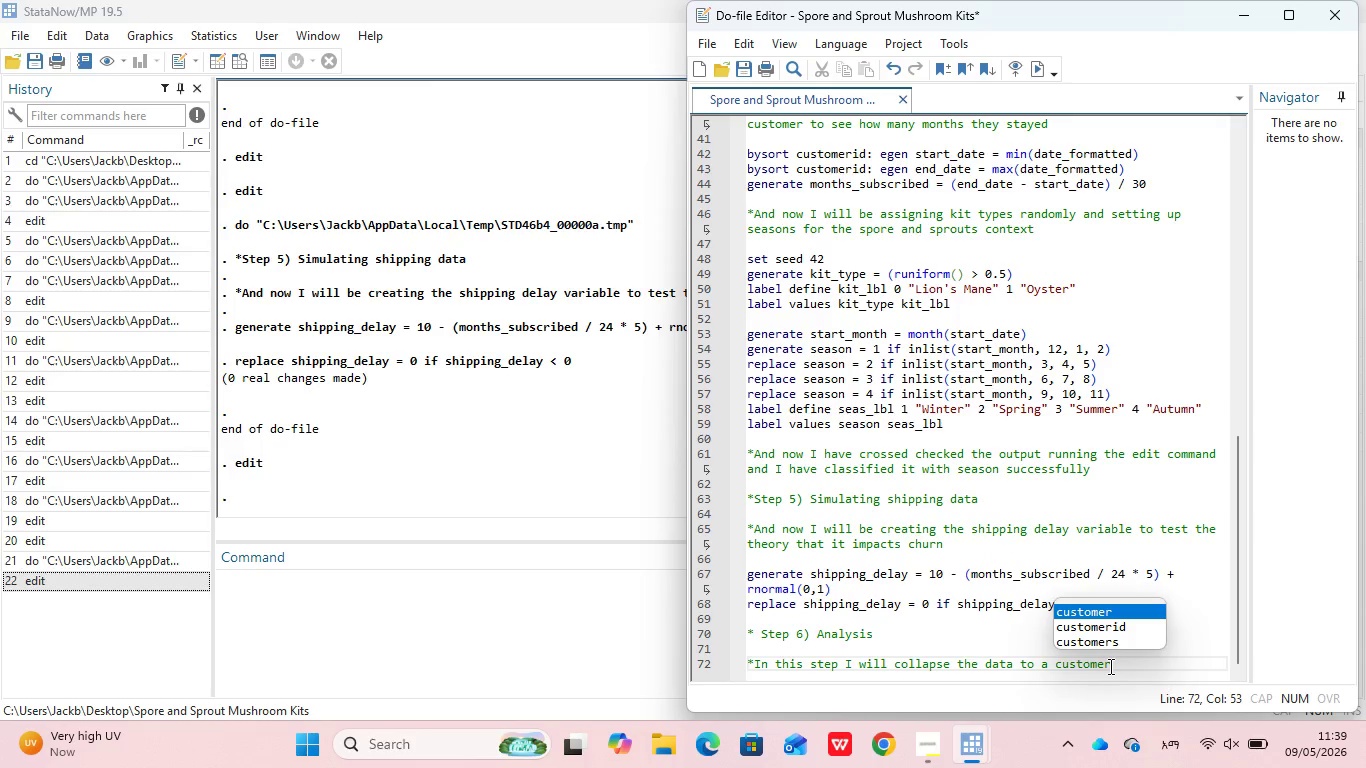 
type( )
key(Backspace)
type(- level su)
key(Backspace)
key(Backspace)
key(Backspace)
key(Backspace)
key(Backspace)
key(Backspace)
key(Backspace)
key(Backspace)
key(Backspace)
key(Backspace)
key(Backspace)
key(Backspace)
type(er-level summary for the modeling )
 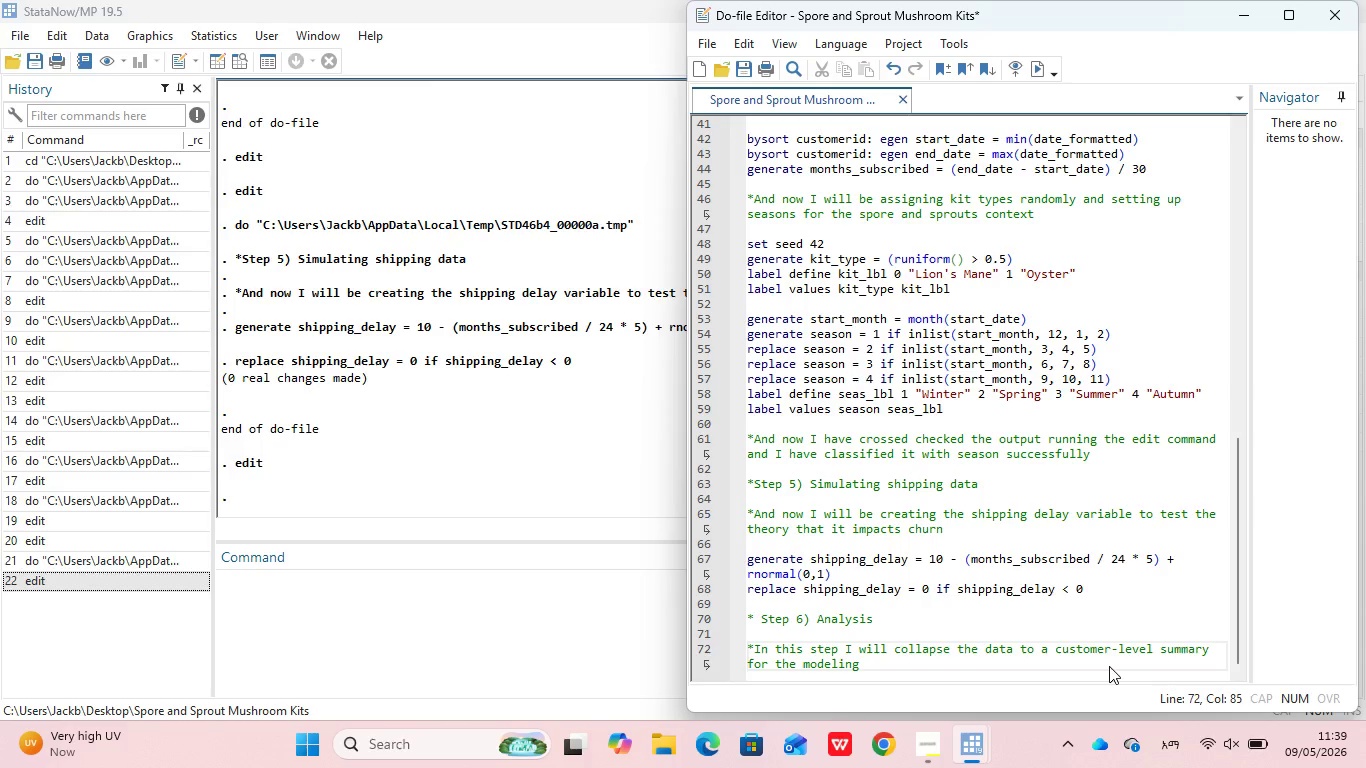 
key(Enter)
 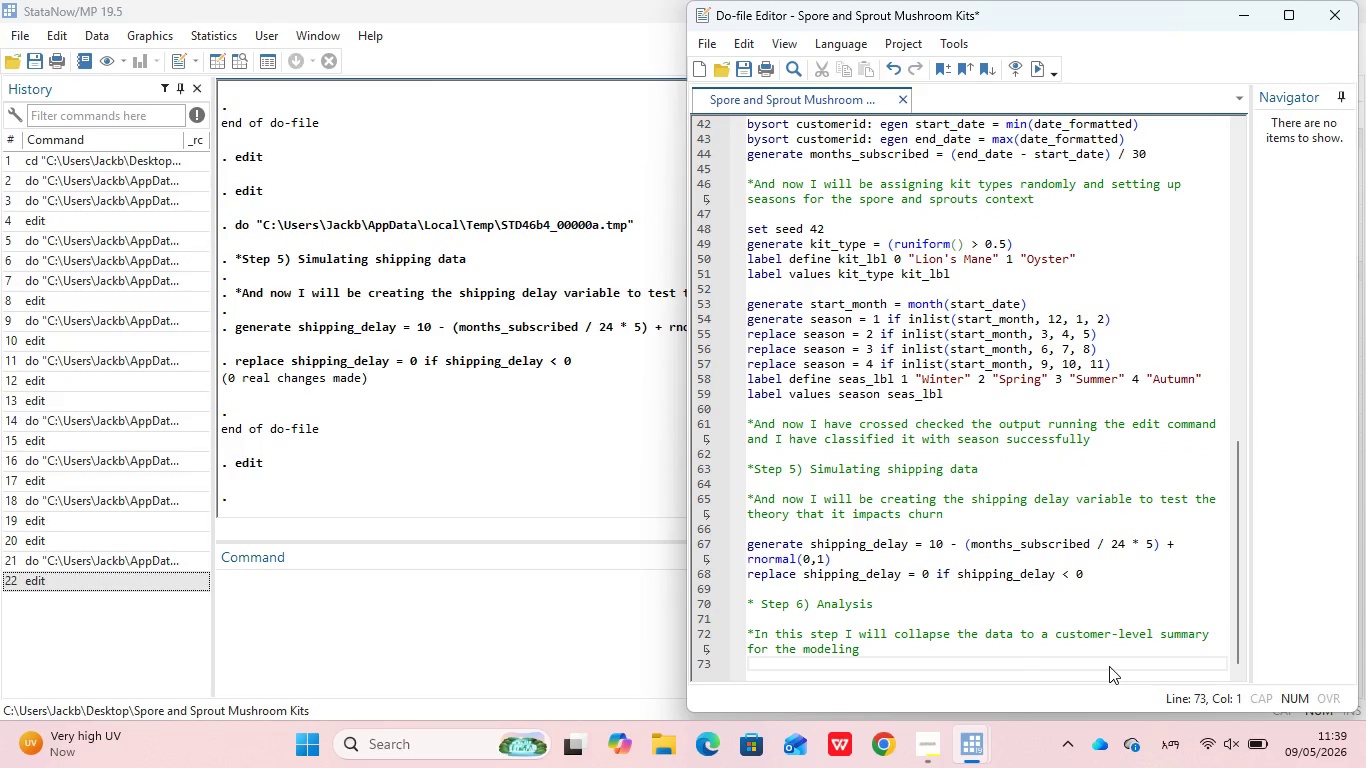 
key(Enter)
 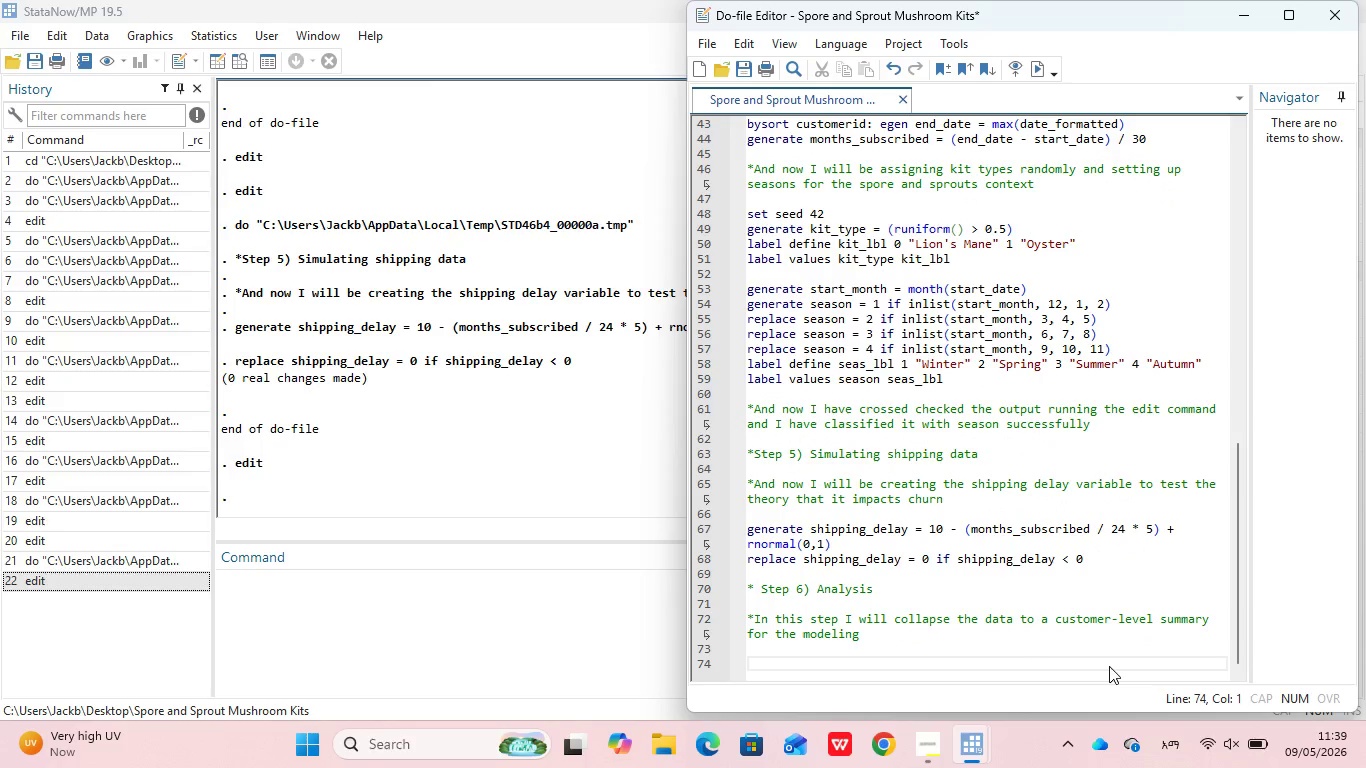 
type(collapse (mean)
 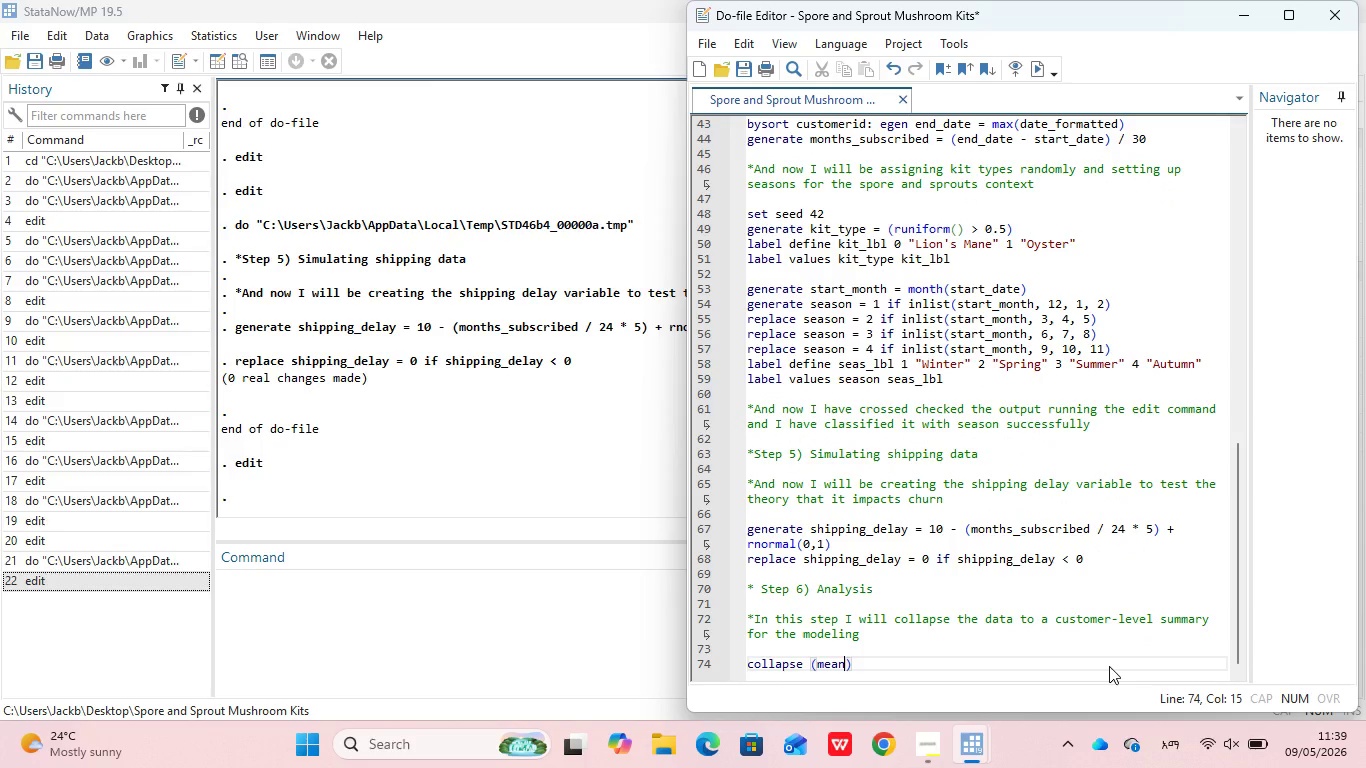 
key(ArrowRight)
 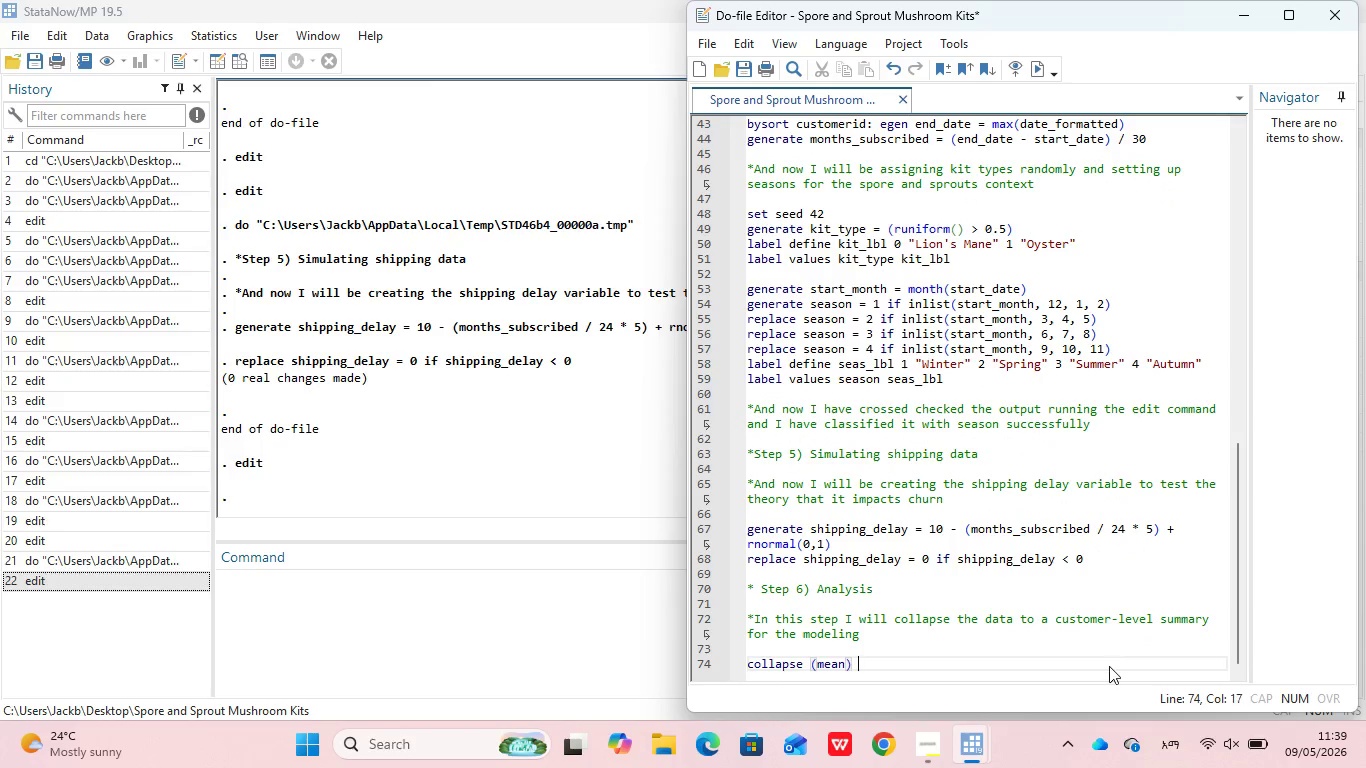 
type( me)
key(Backspace)
type(onths_subscrio)
key(Backspace)
type(bed shipping)
 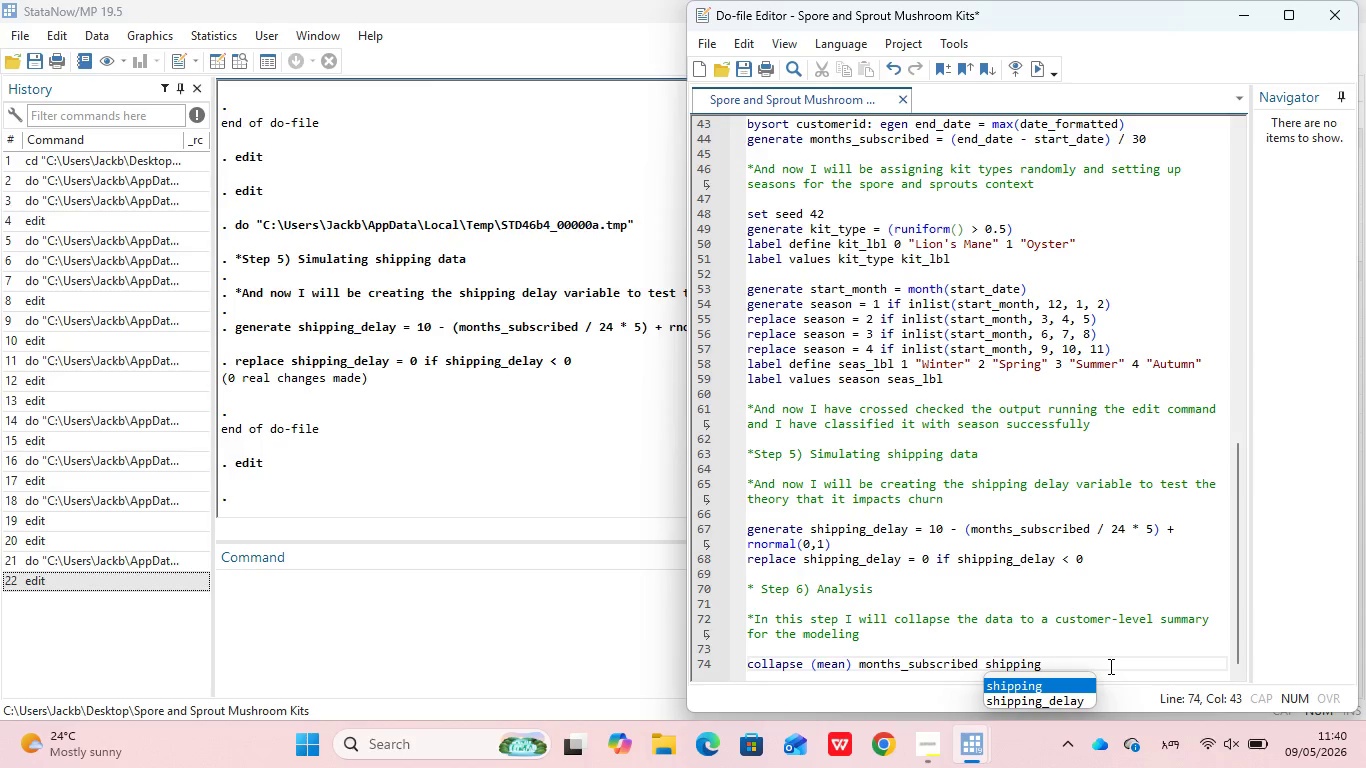 
key(ArrowDown)
 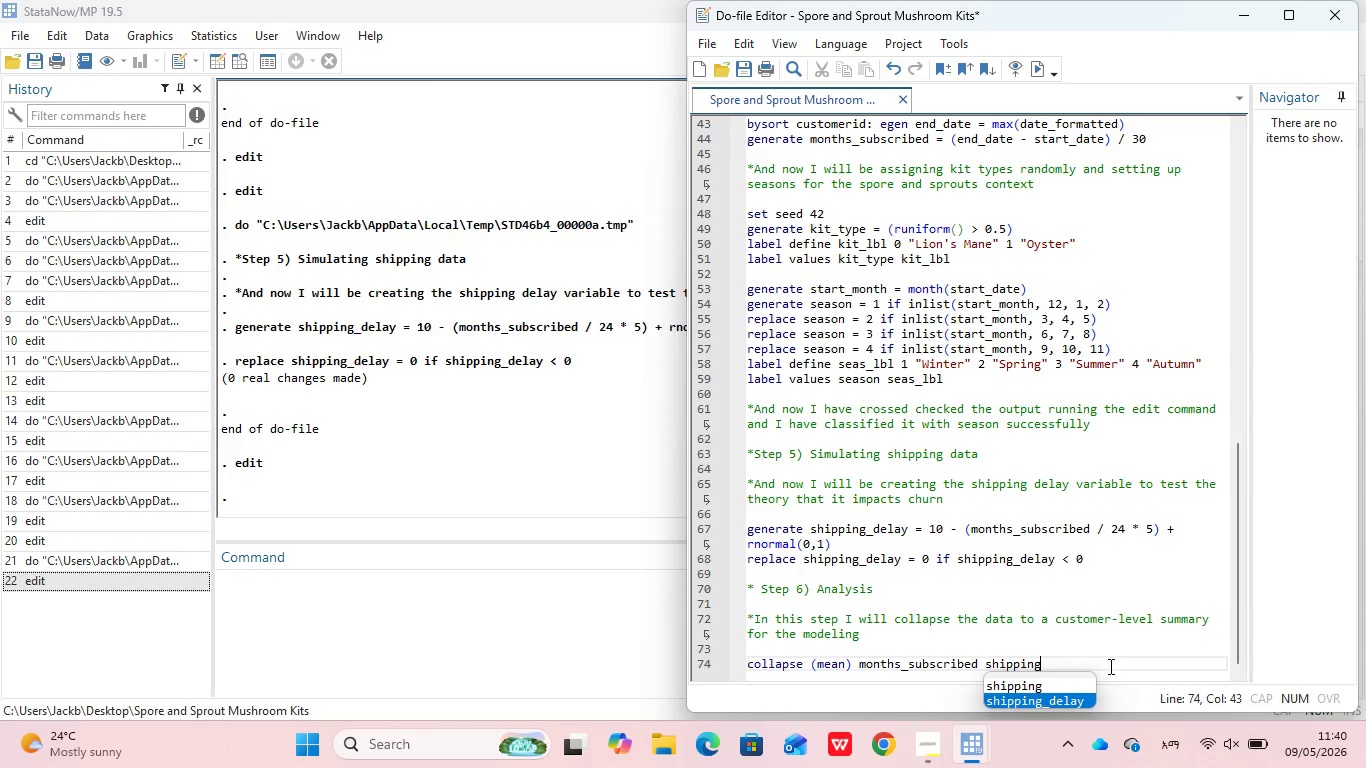 
key(Enter)
 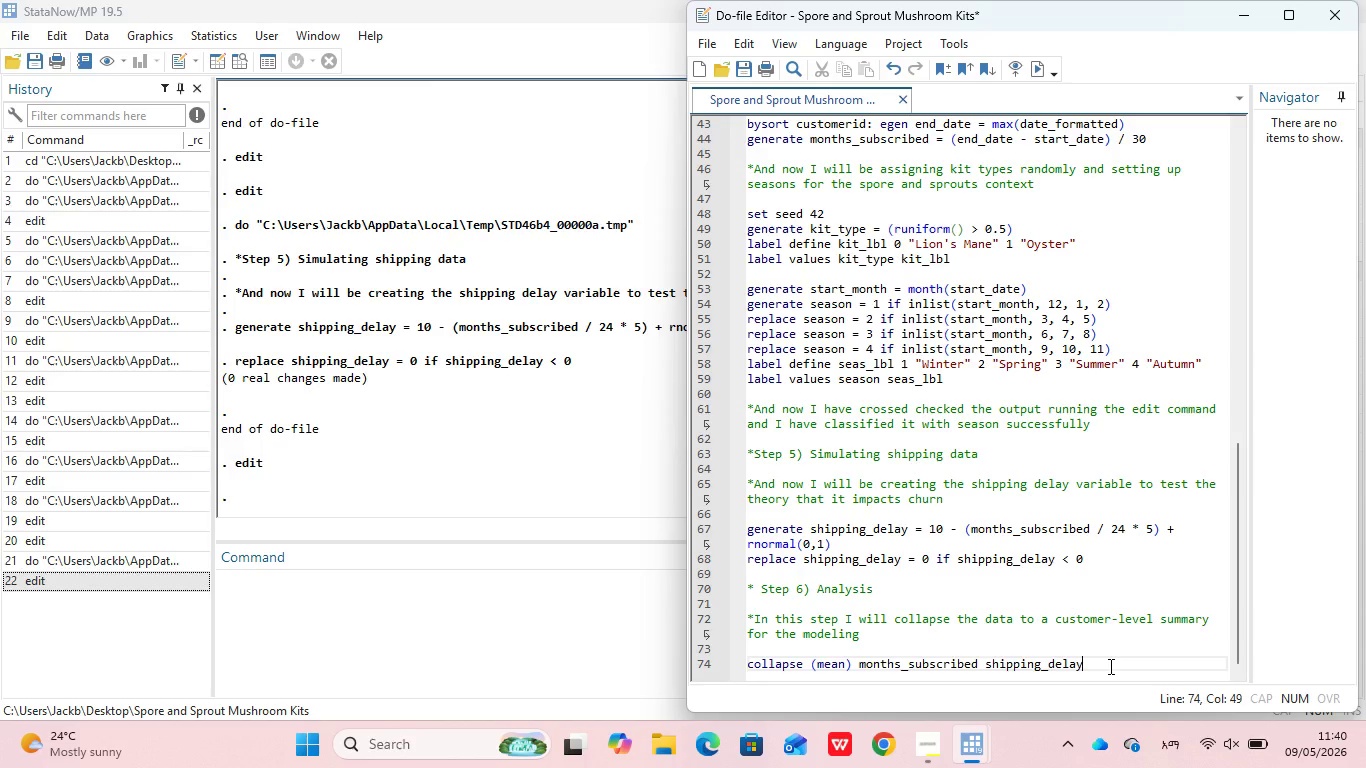 
type( kit_type season, by)
 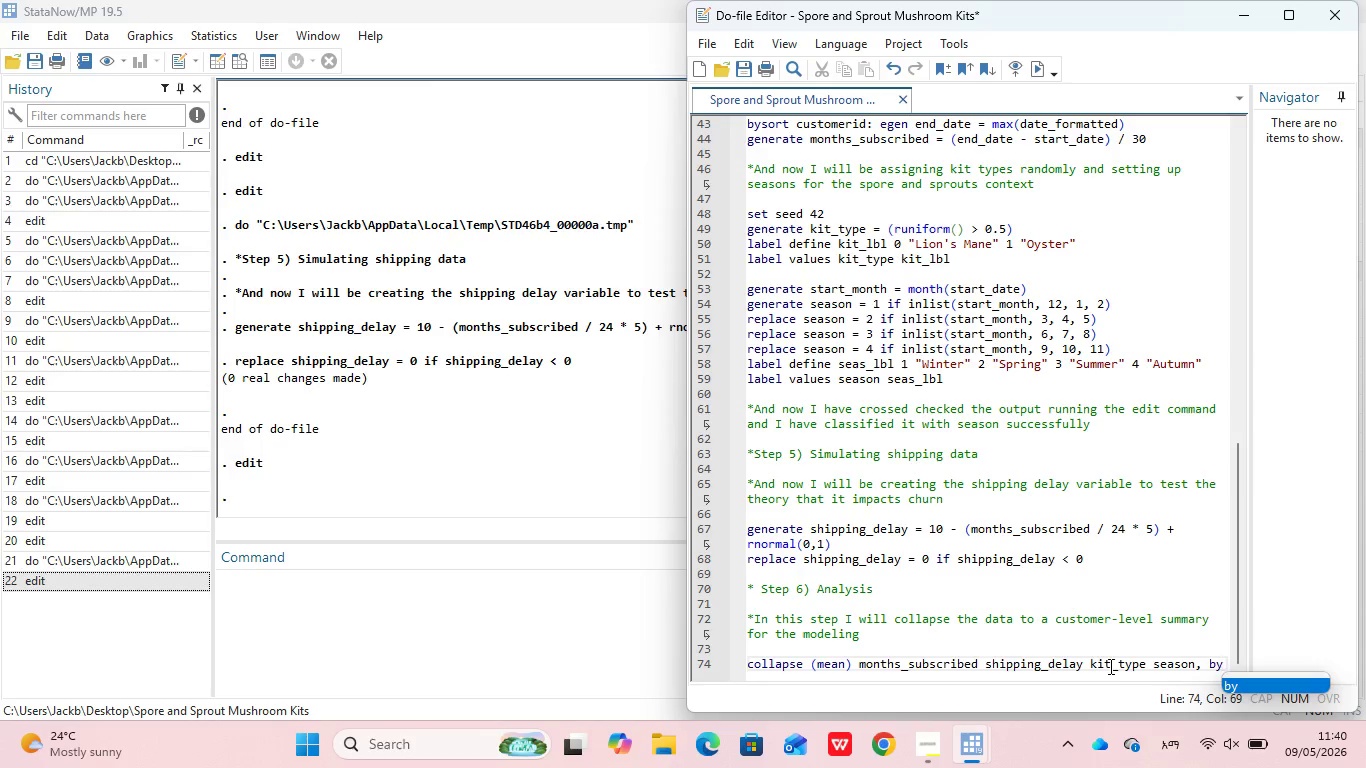 
type((cust)
 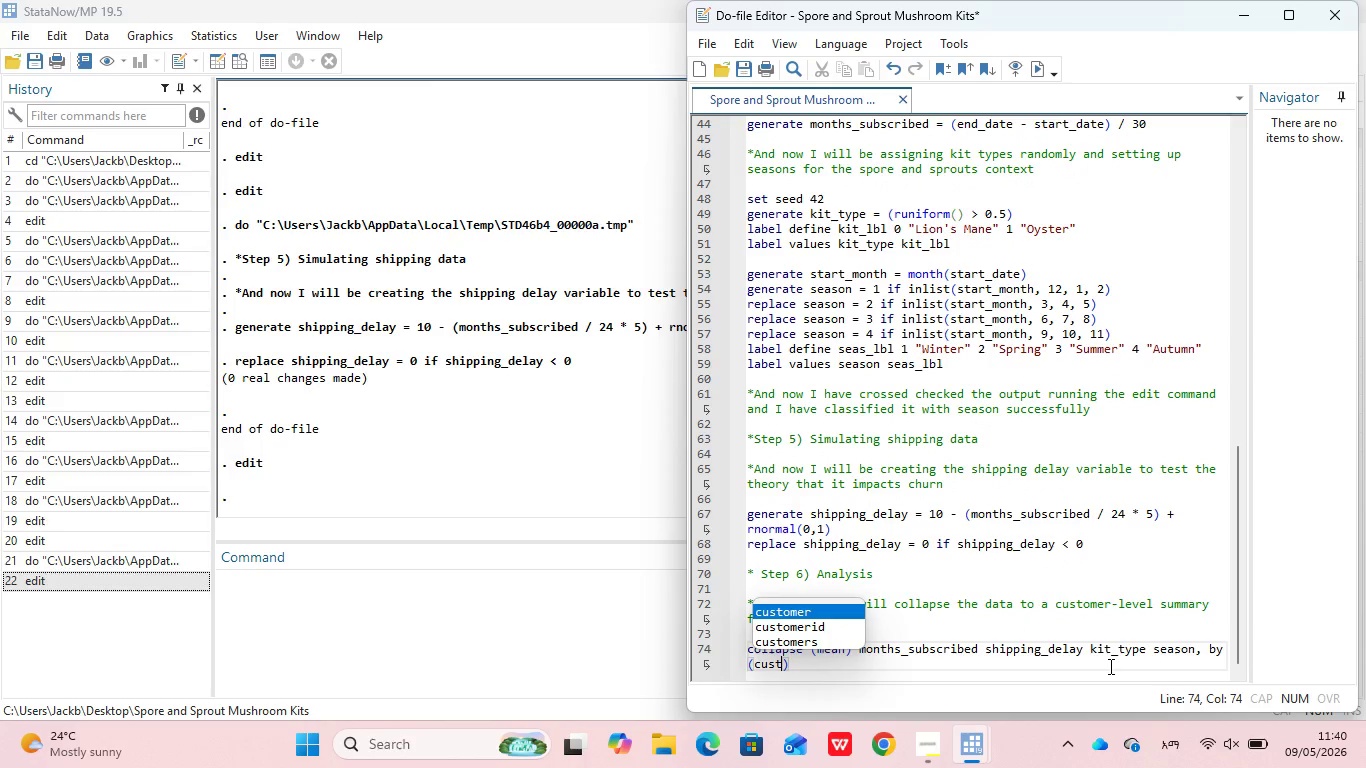 
key(ArrowDown)
 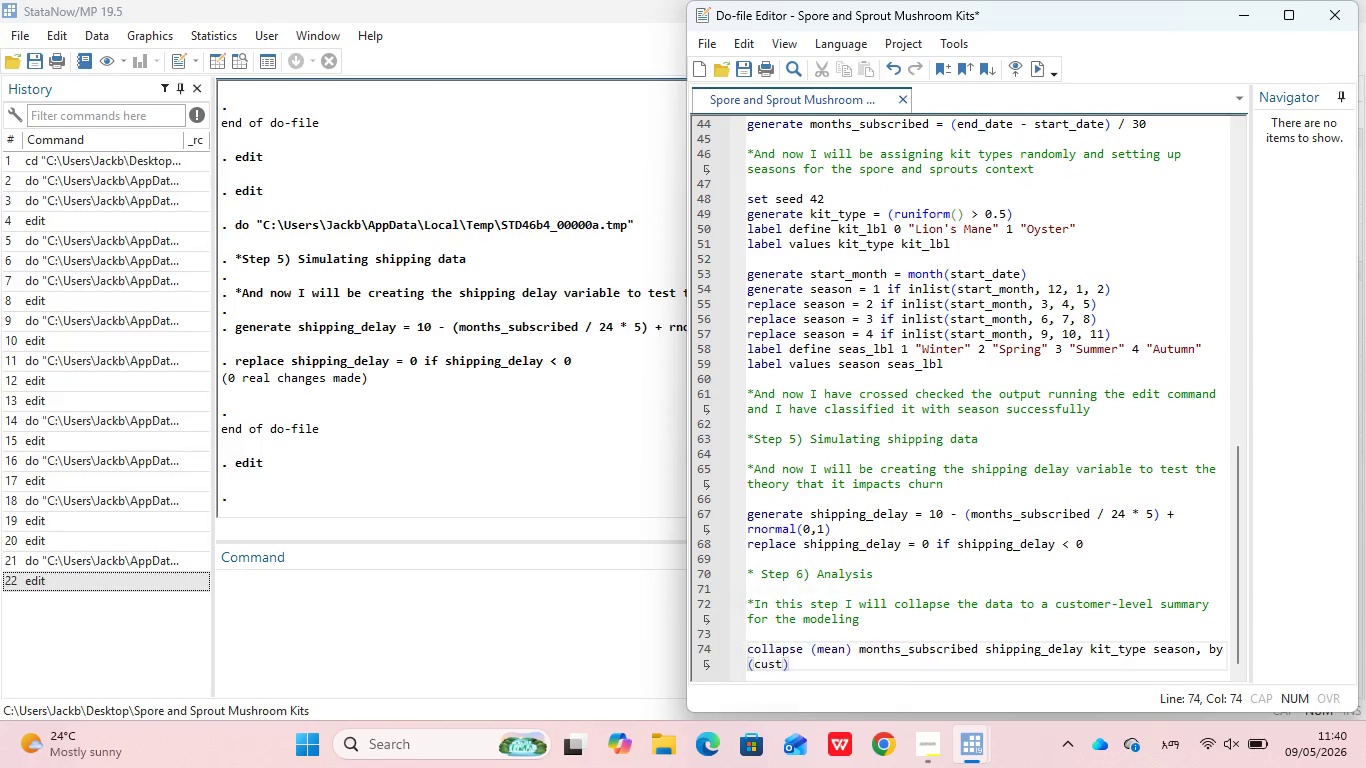 
key(Enter)
 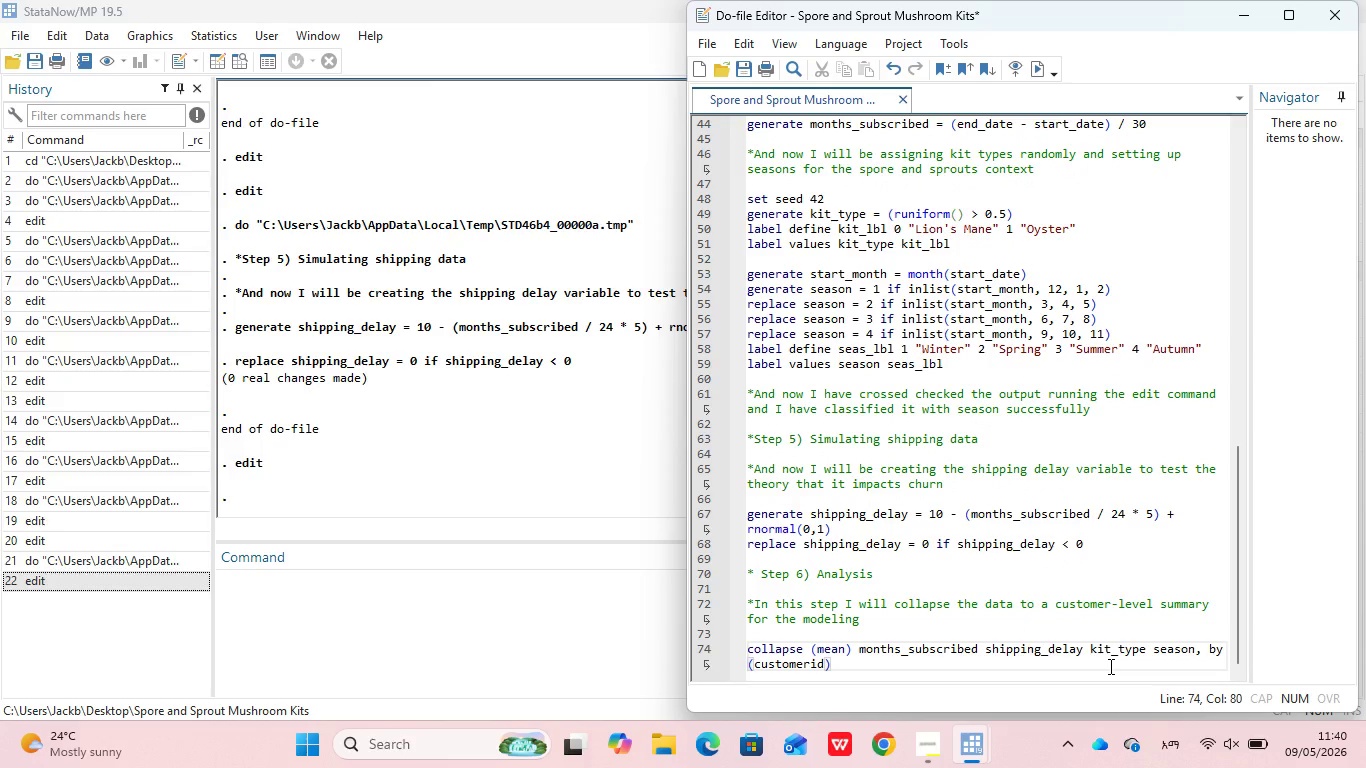 
key(ArrowRight)
 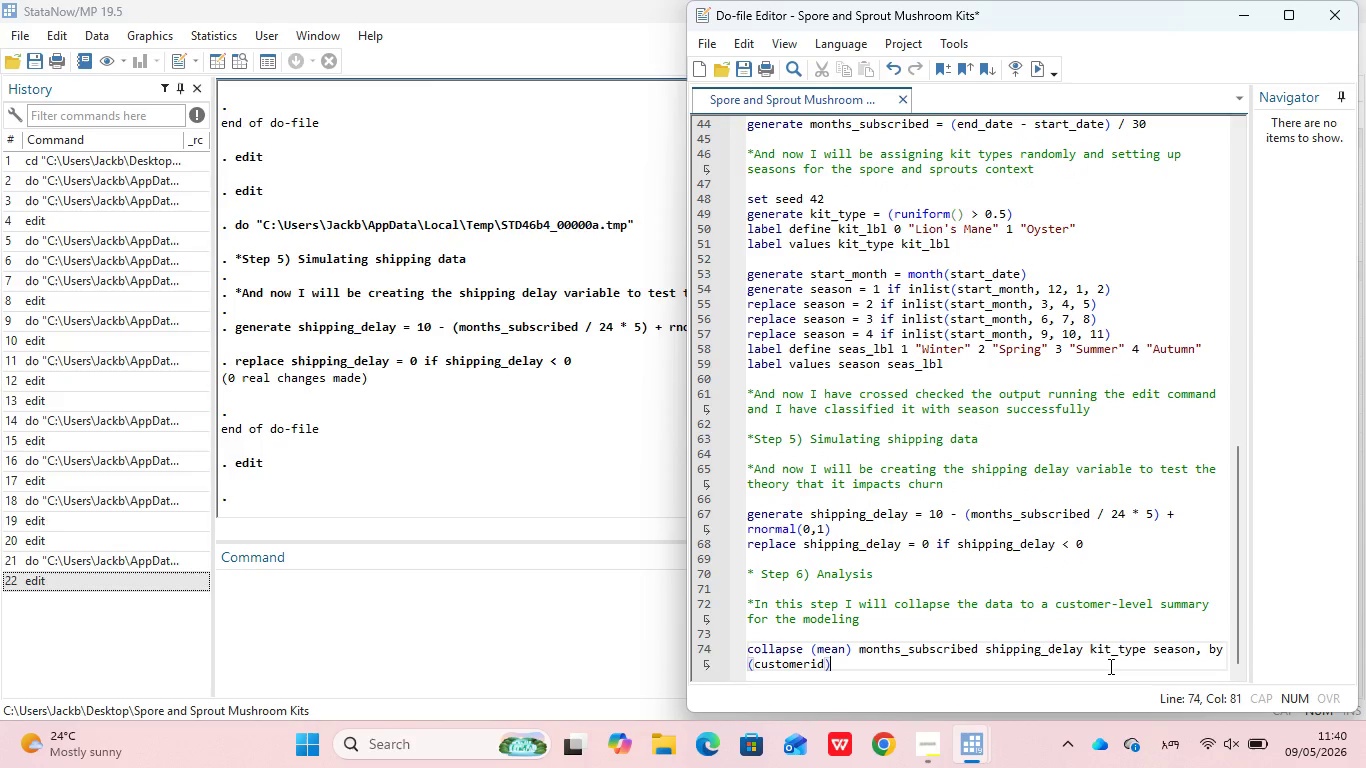 
key(Enter)
 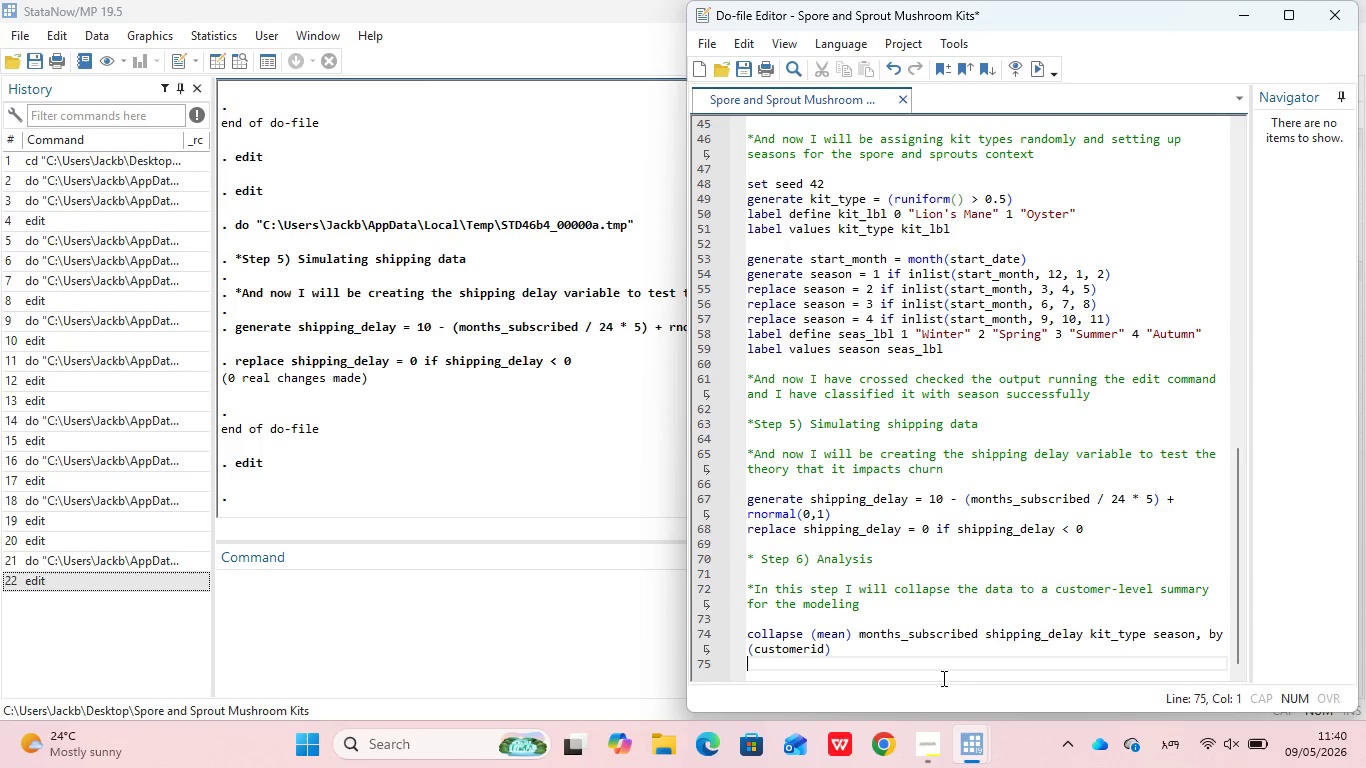 
wait(7.09)
 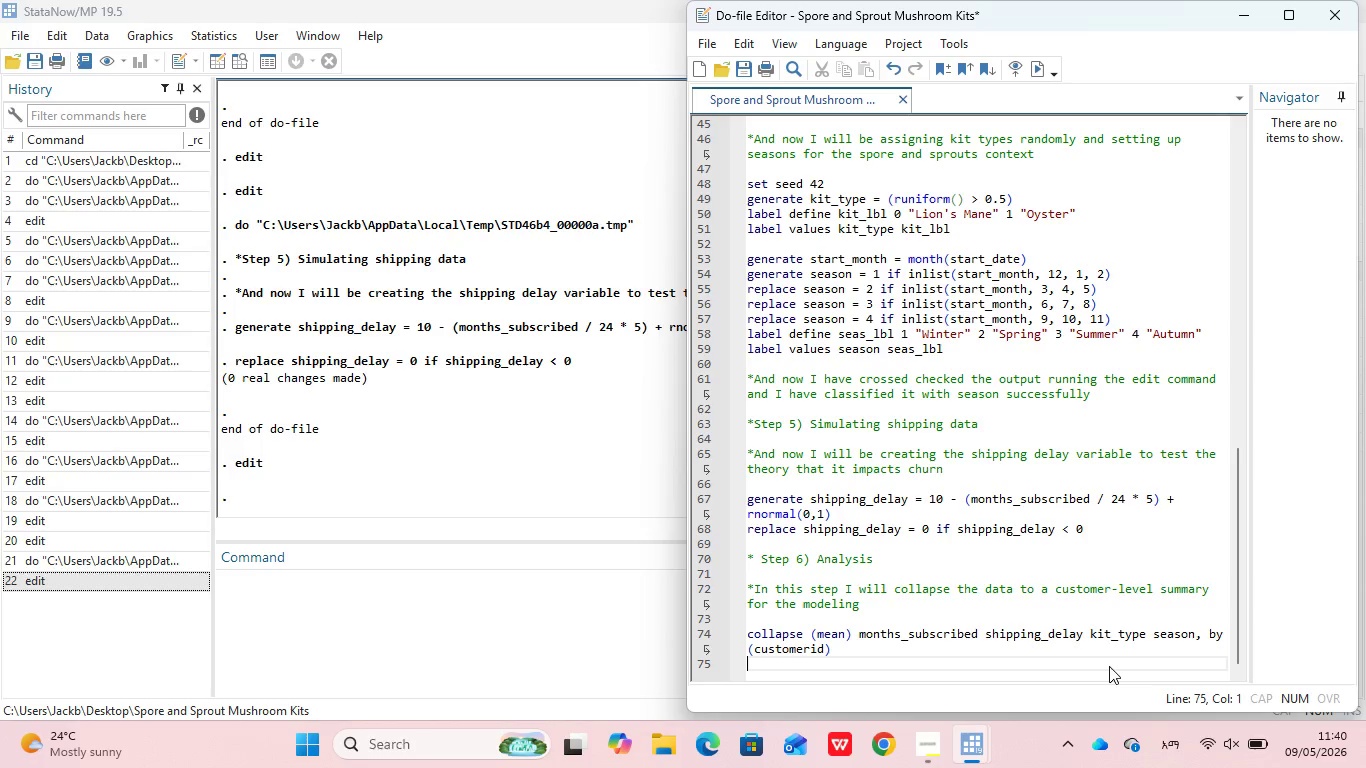 
left_click([769, 670])
 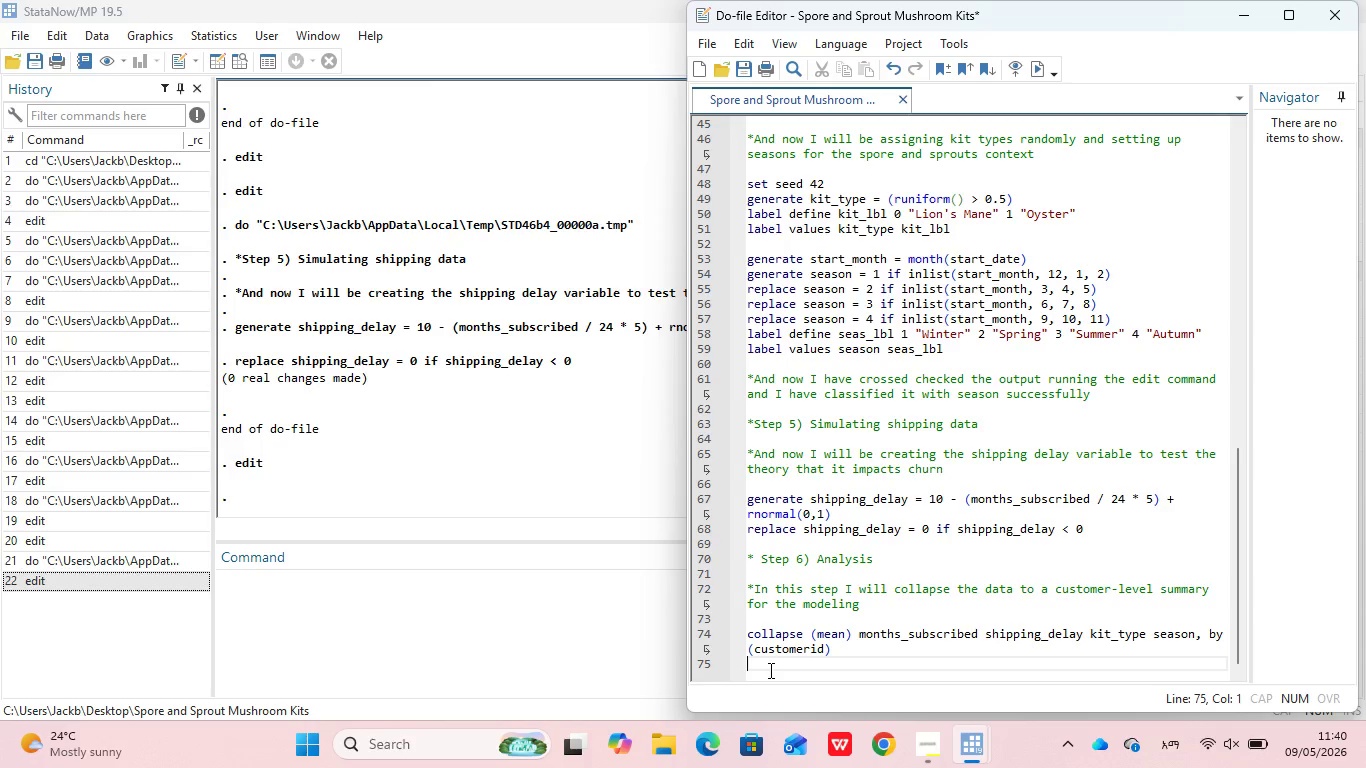 
left_click_drag(start_coordinate=[769, 670], to_coordinate=[746, 589])
 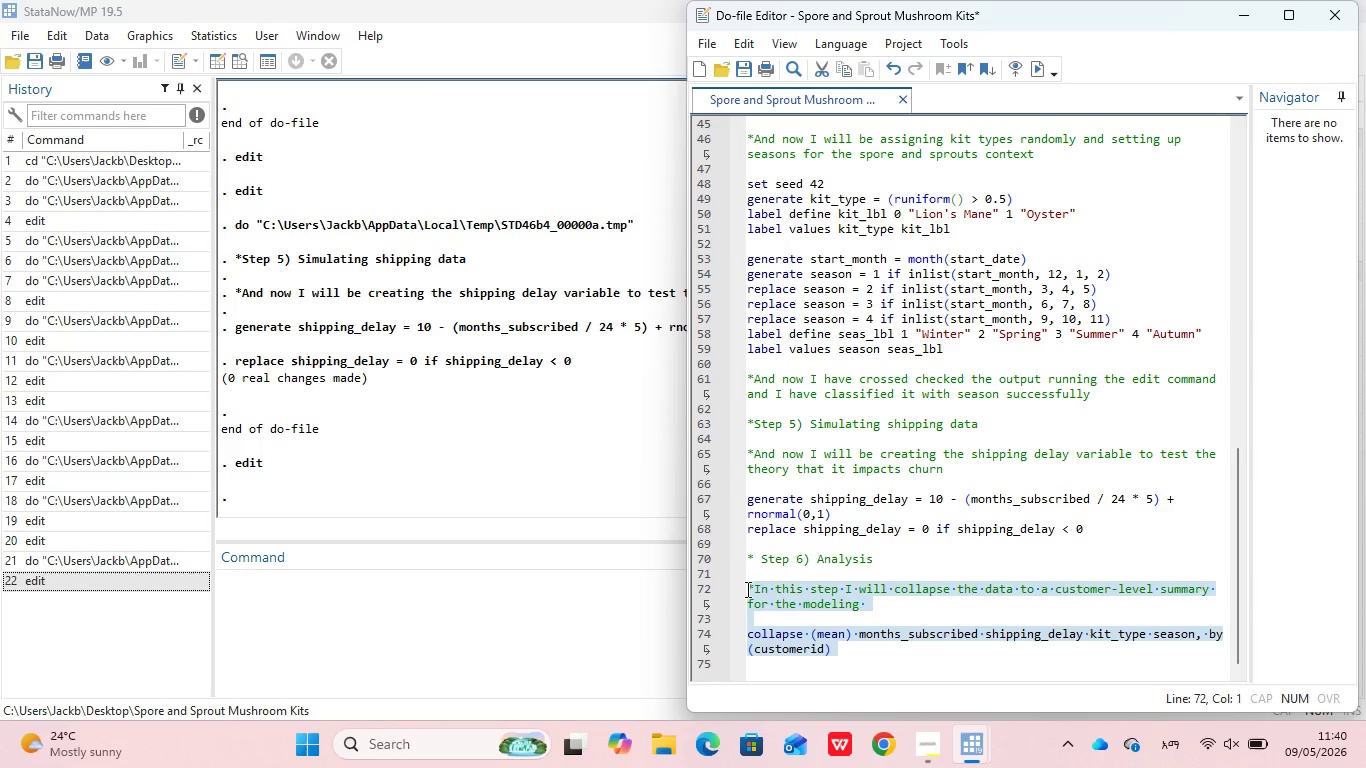 
key(Control+D)
 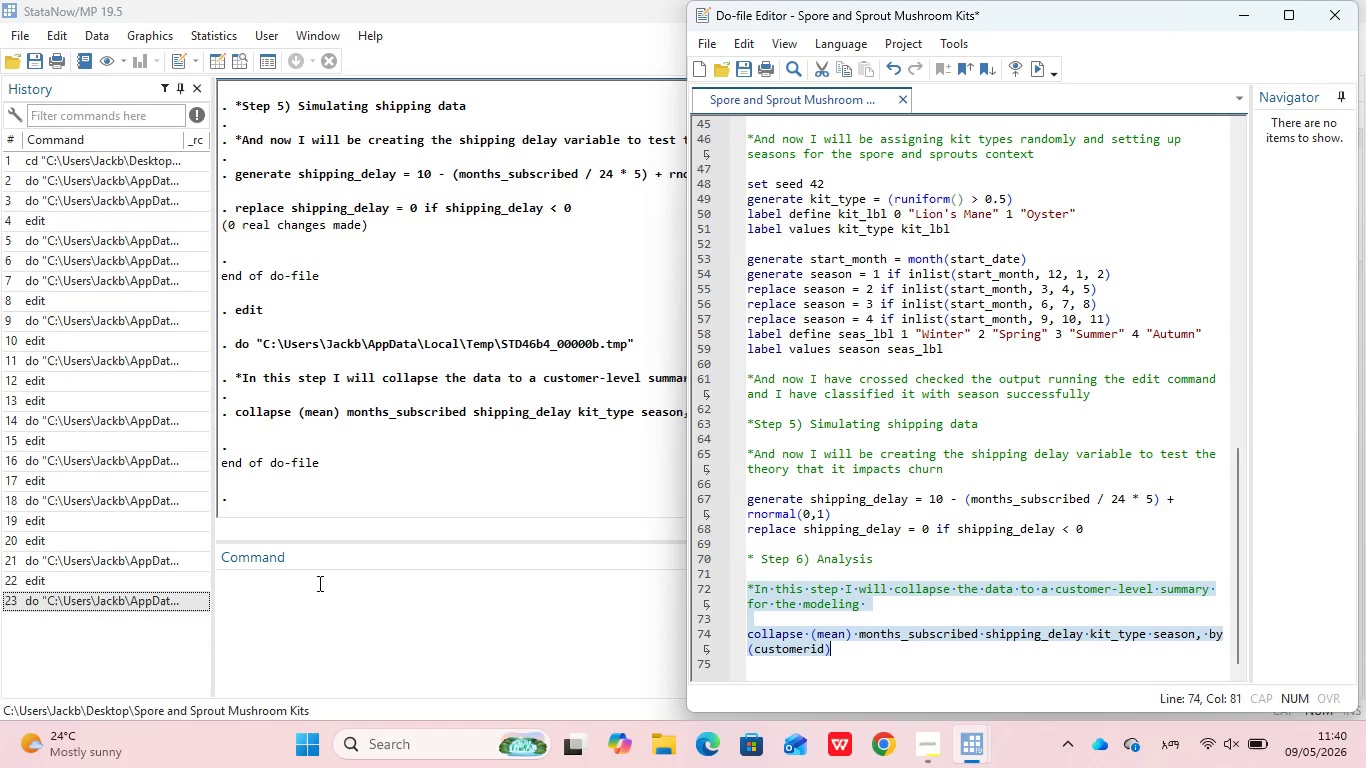 
left_click([323, 566])
 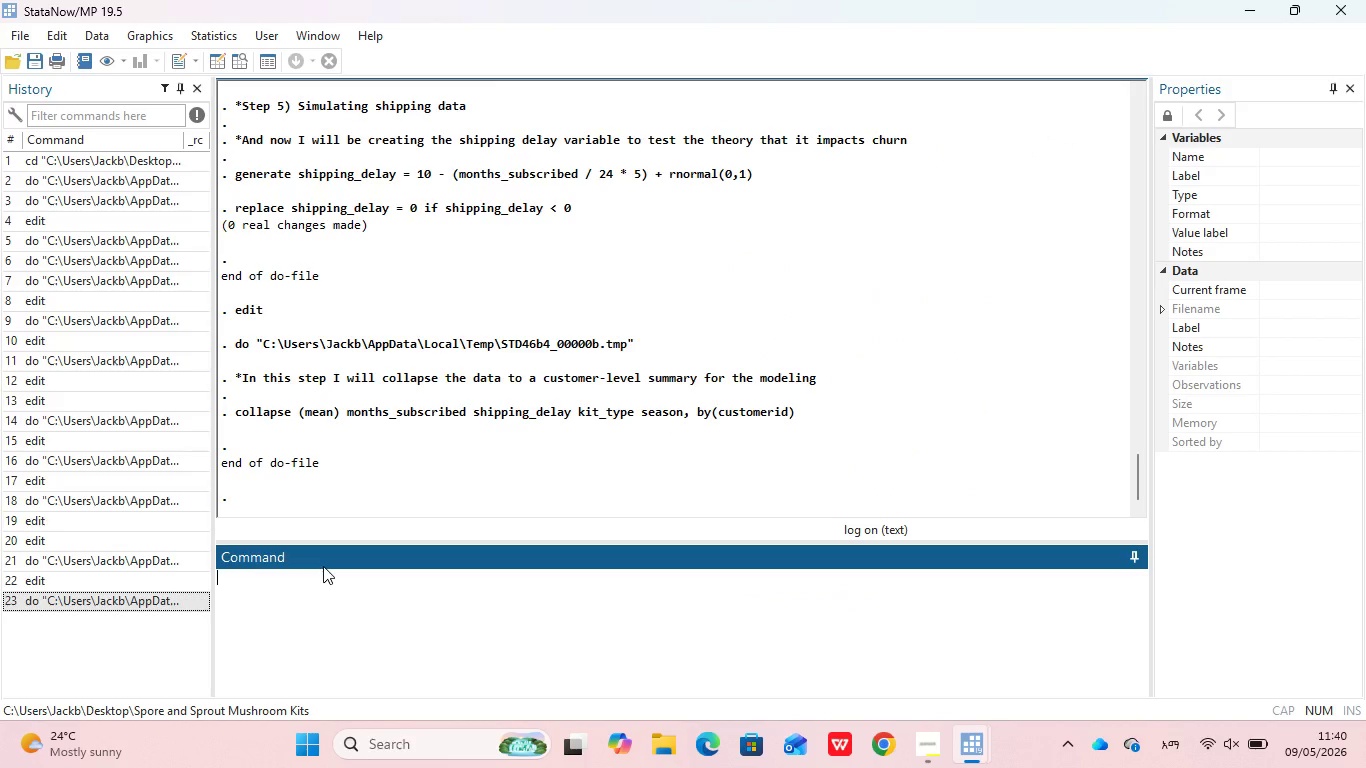 
type(edit)
 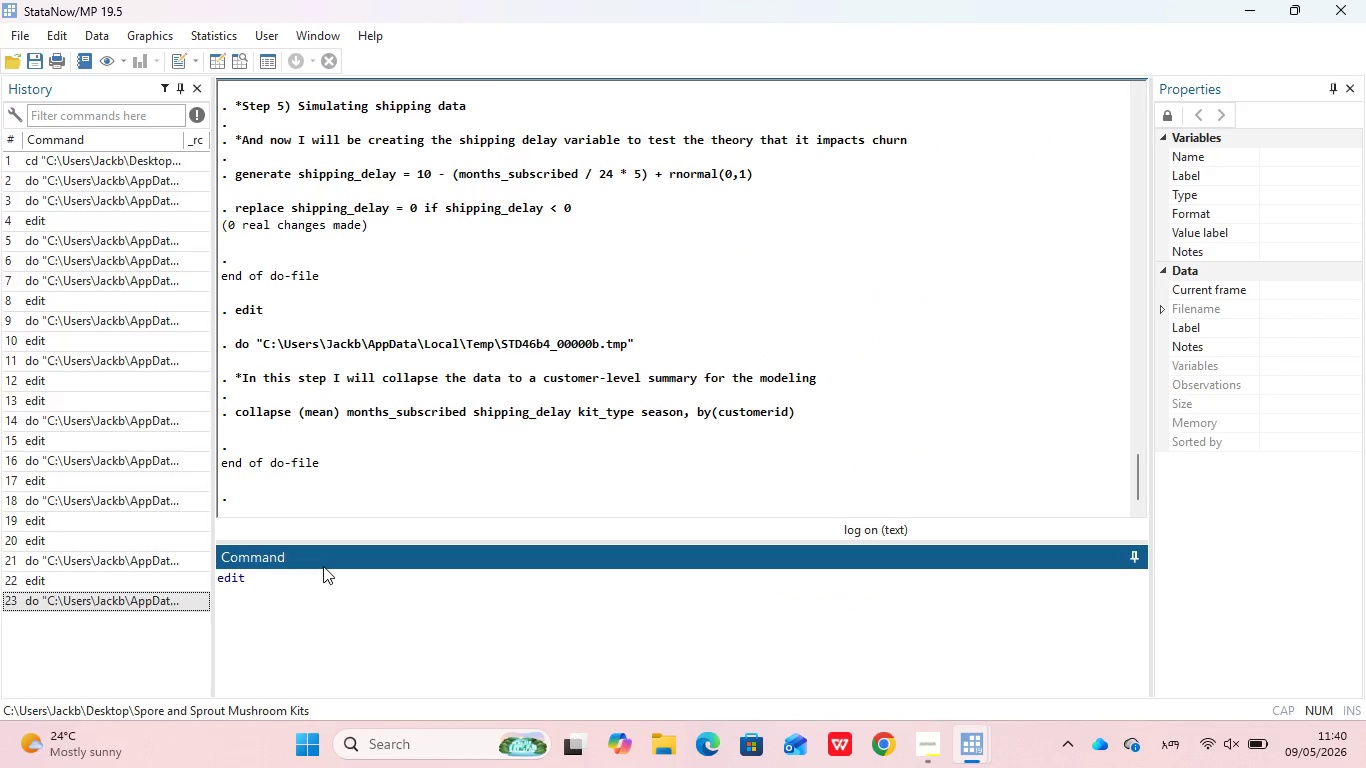 
key(Enter)
 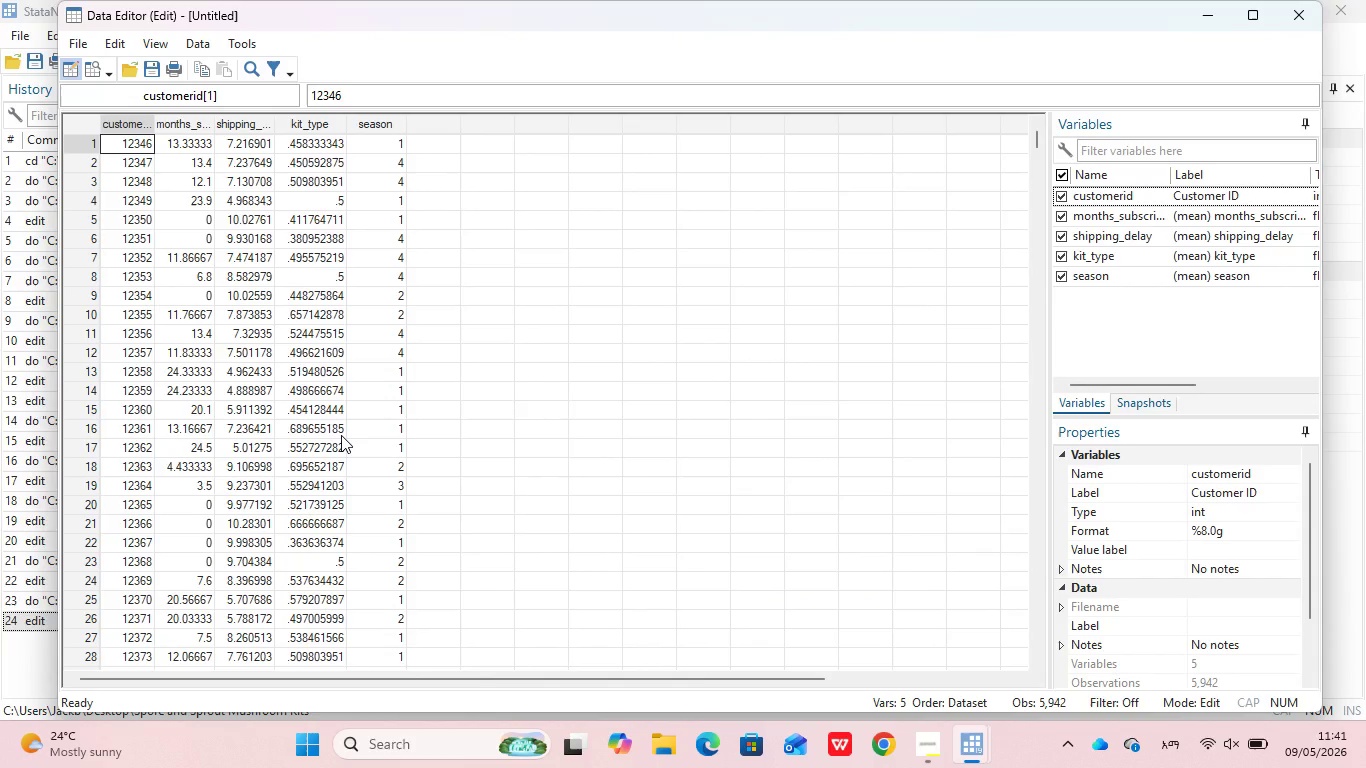 
scroll: coordinate [373, 416], scroll_direction: down, amount: 4.0
 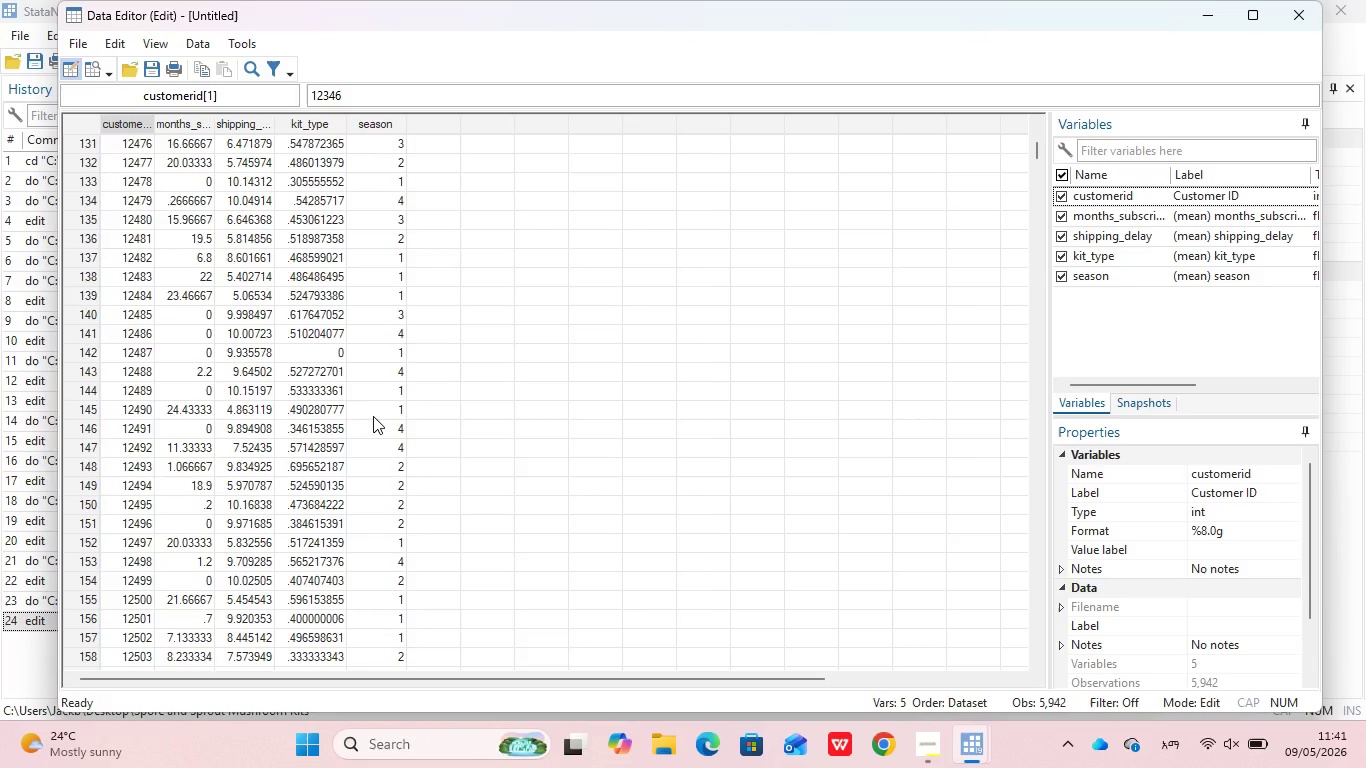 
wait(6.24)
 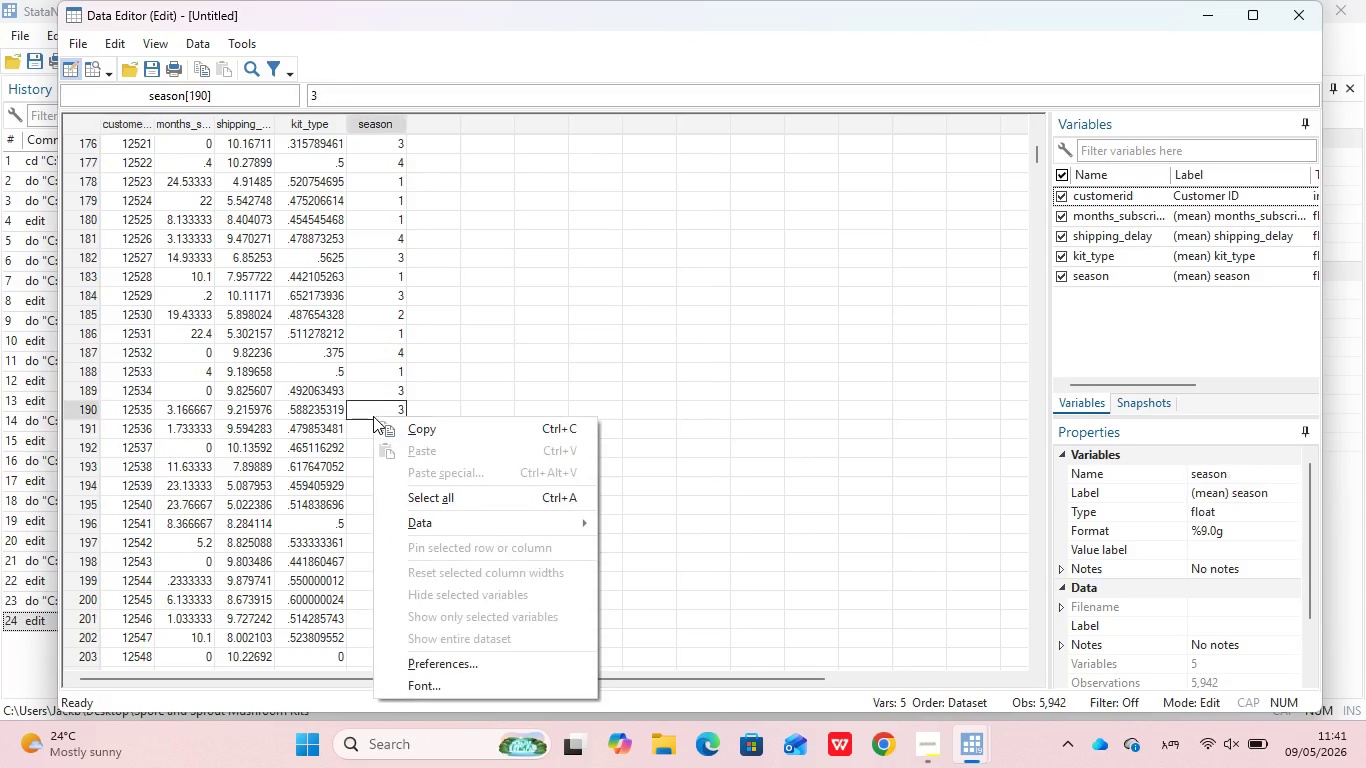 
right_click([373, 416])
 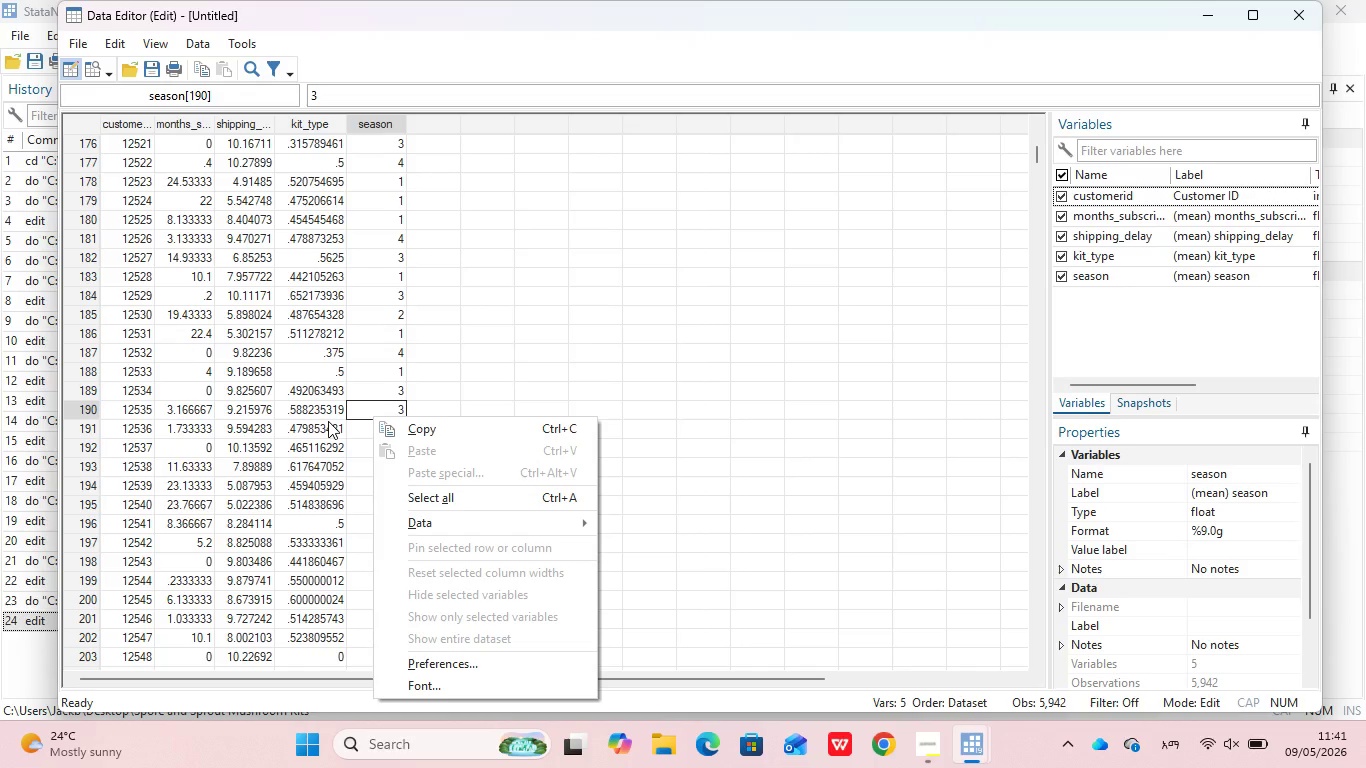 
scroll: coordinate [168, 385], scroll_direction: down, amount: 30.0
 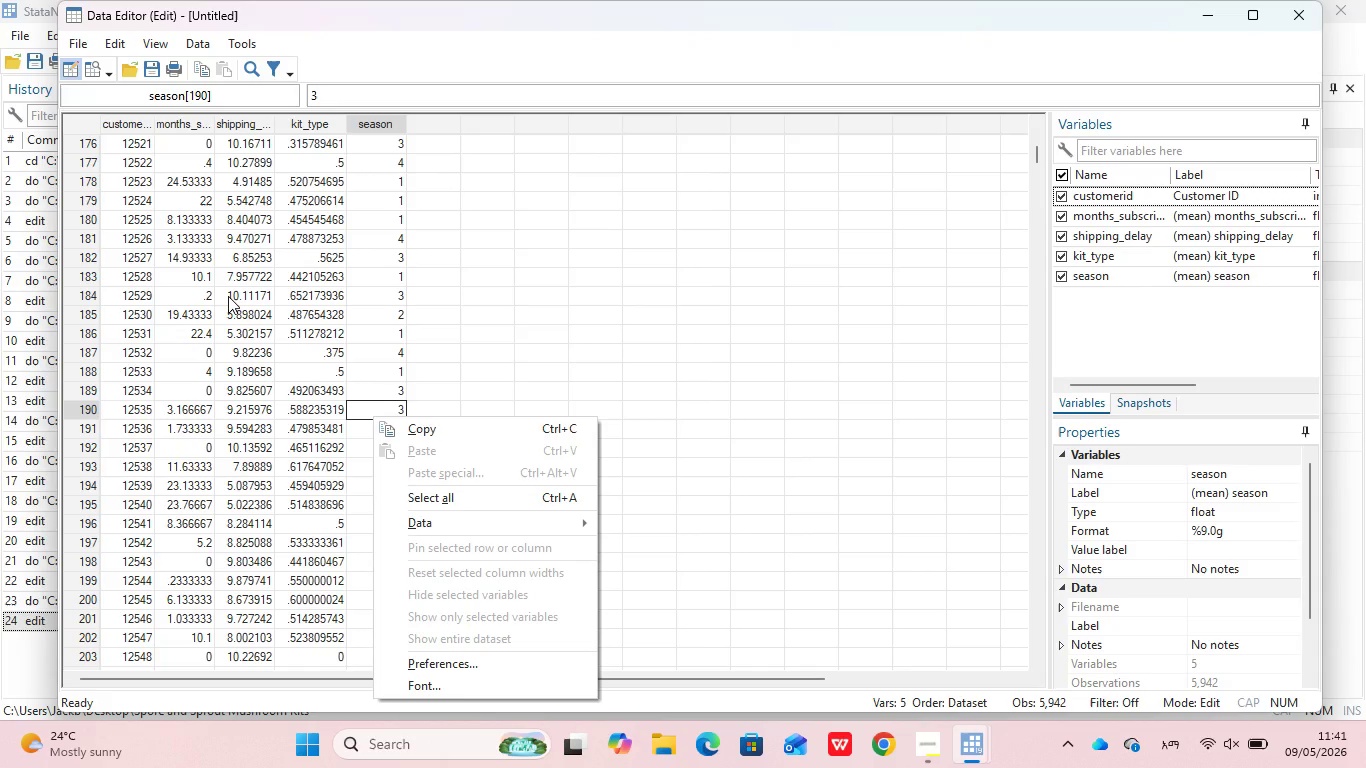 
scroll: coordinate [228, 296], scroll_direction: up, amount: 11.0
 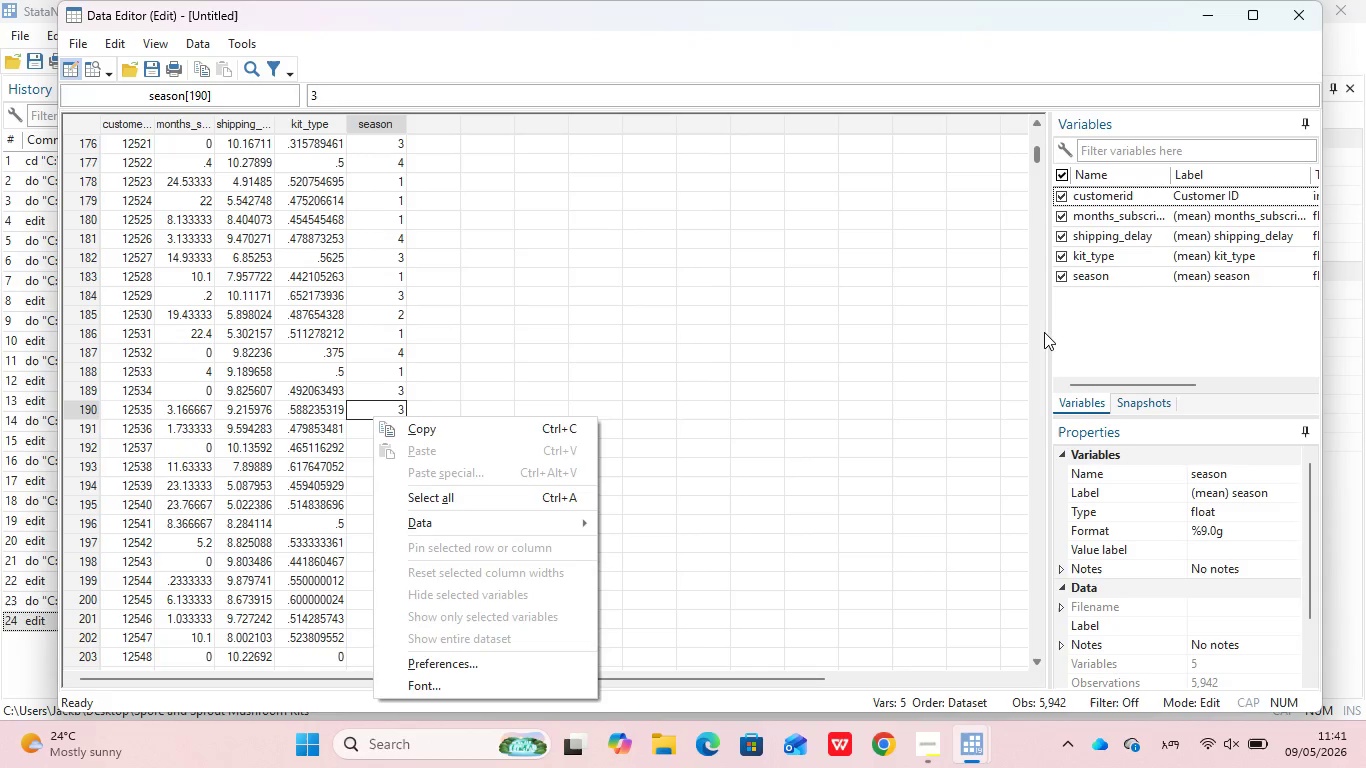 
double_click([1044, 332])
 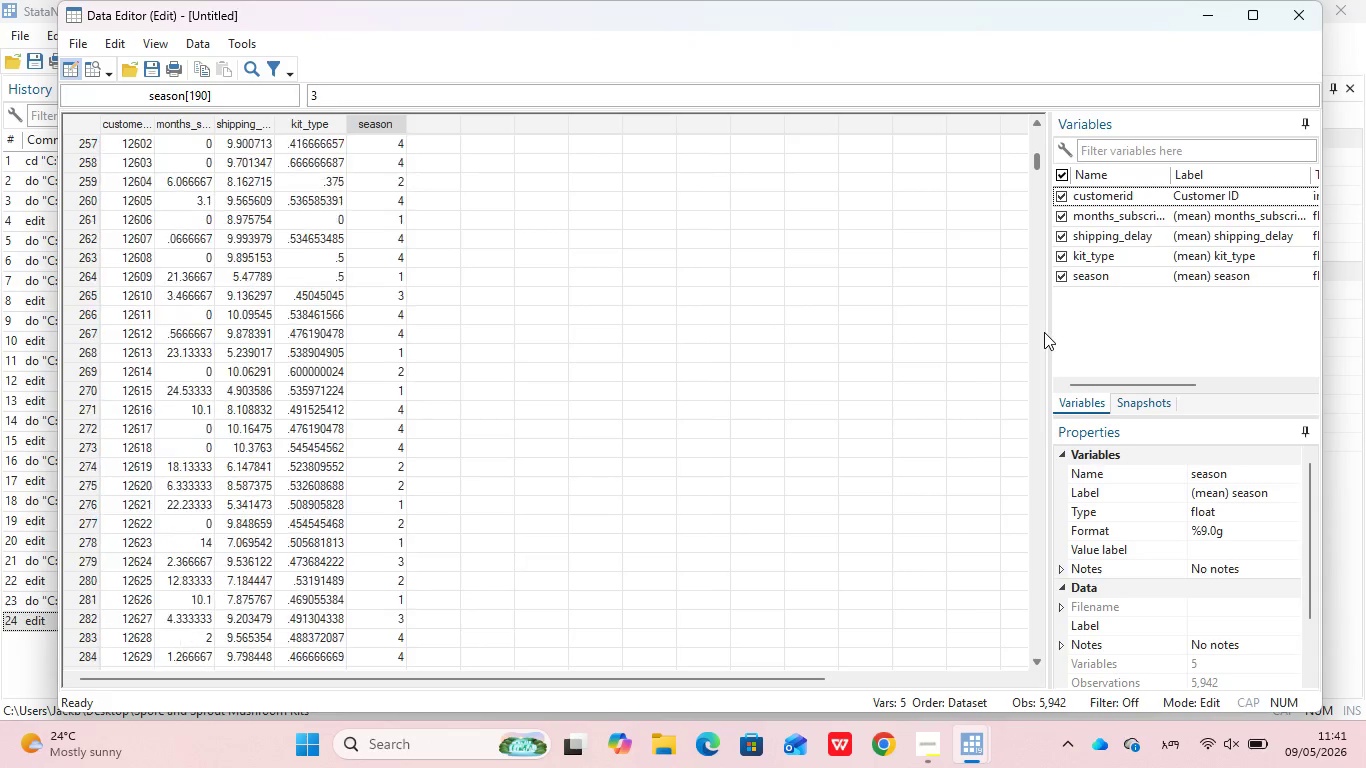 
triple_click([1044, 332])
 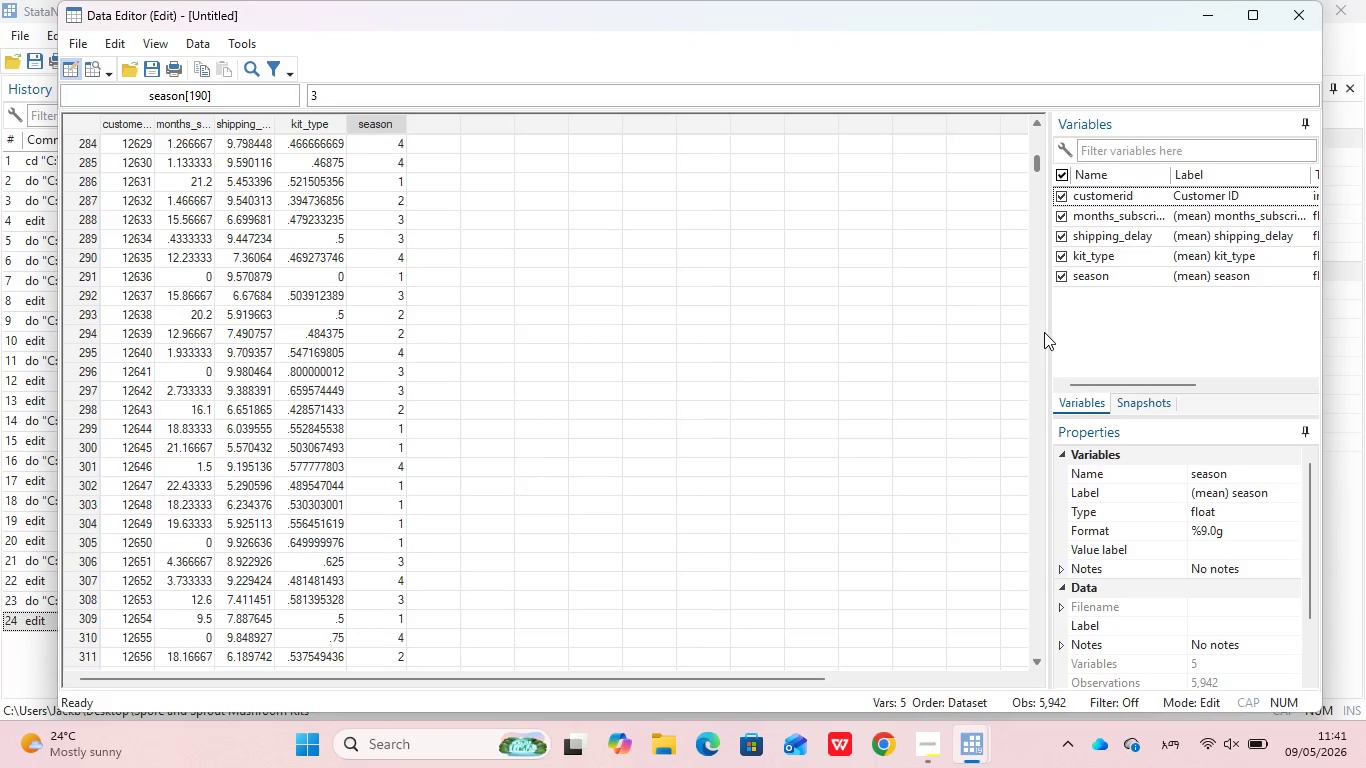 
triple_click([1044, 332])
 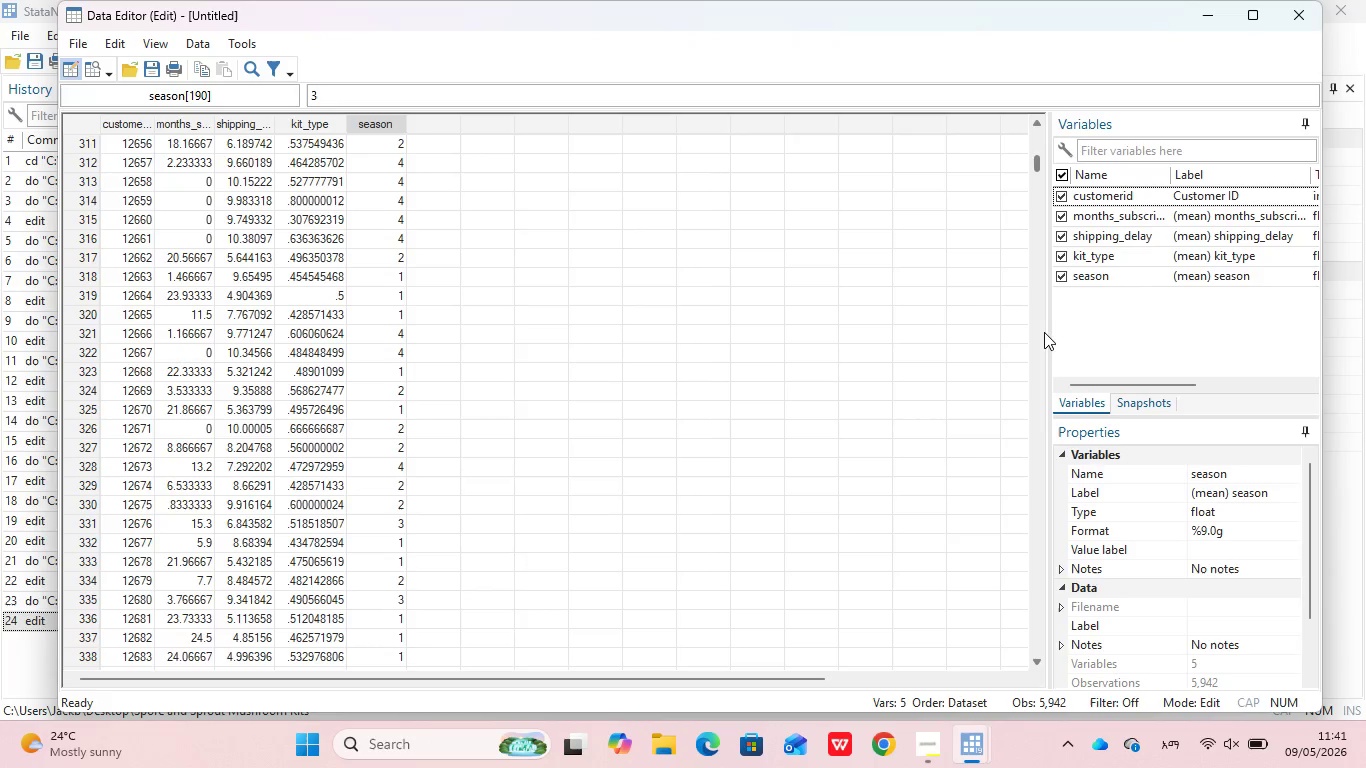 
triple_click([1044, 332])
 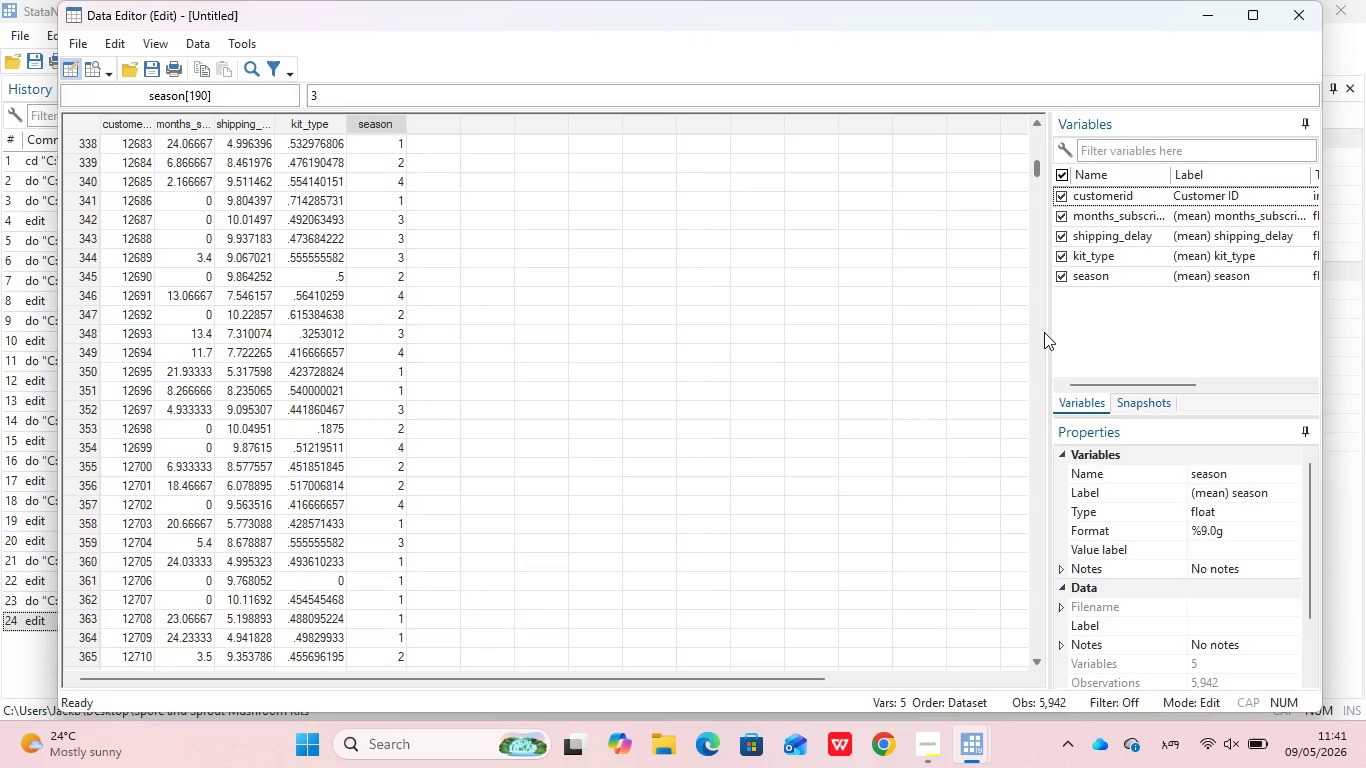 
triple_click([1044, 332])
 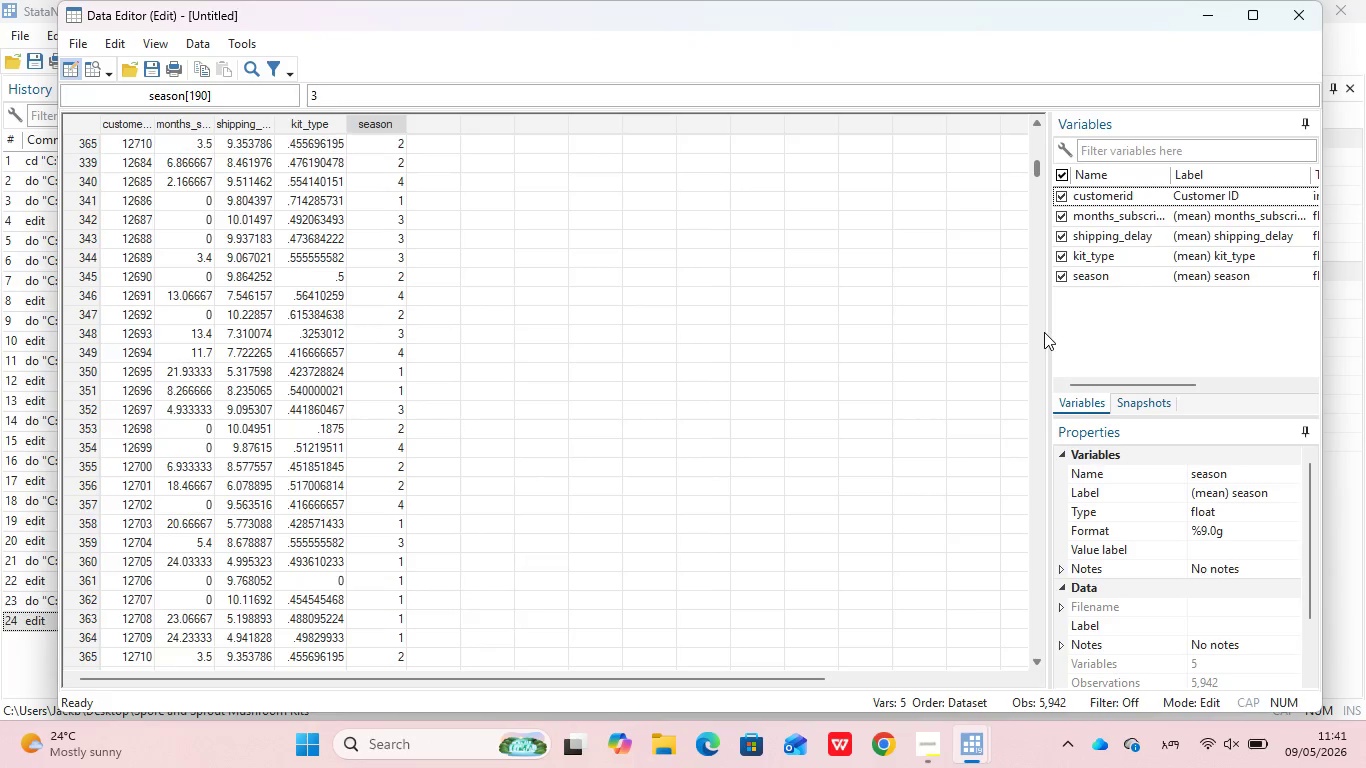 
triple_click([1044, 332])
 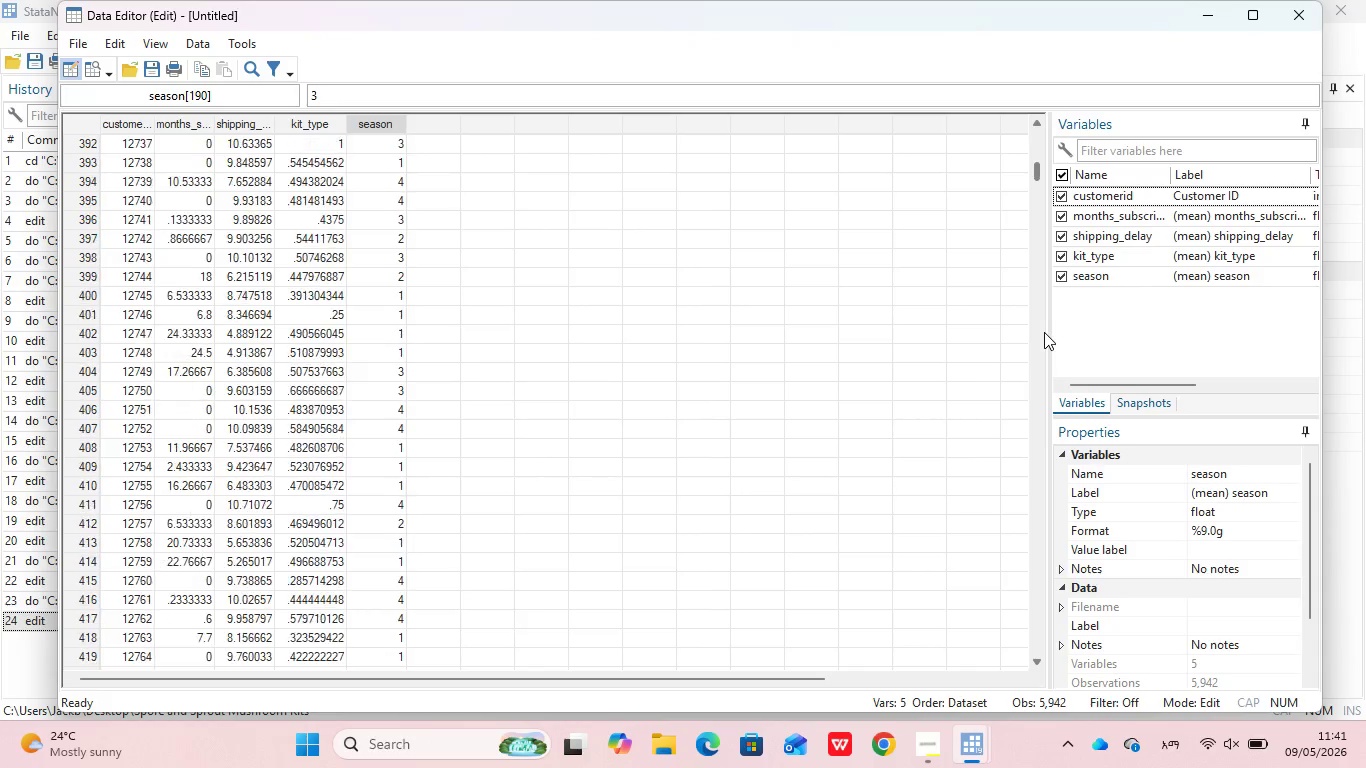 
triple_click([1044, 332])
 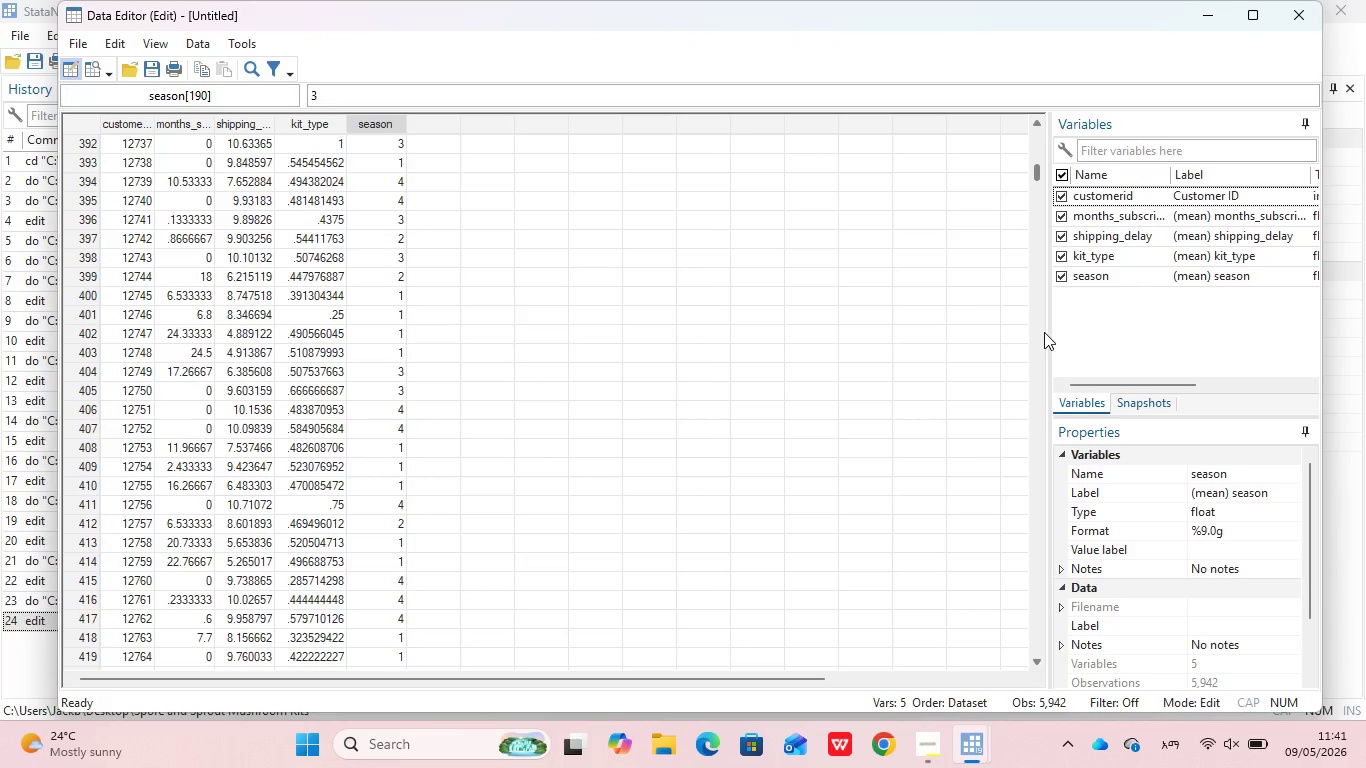 
triple_click([1044, 332])
 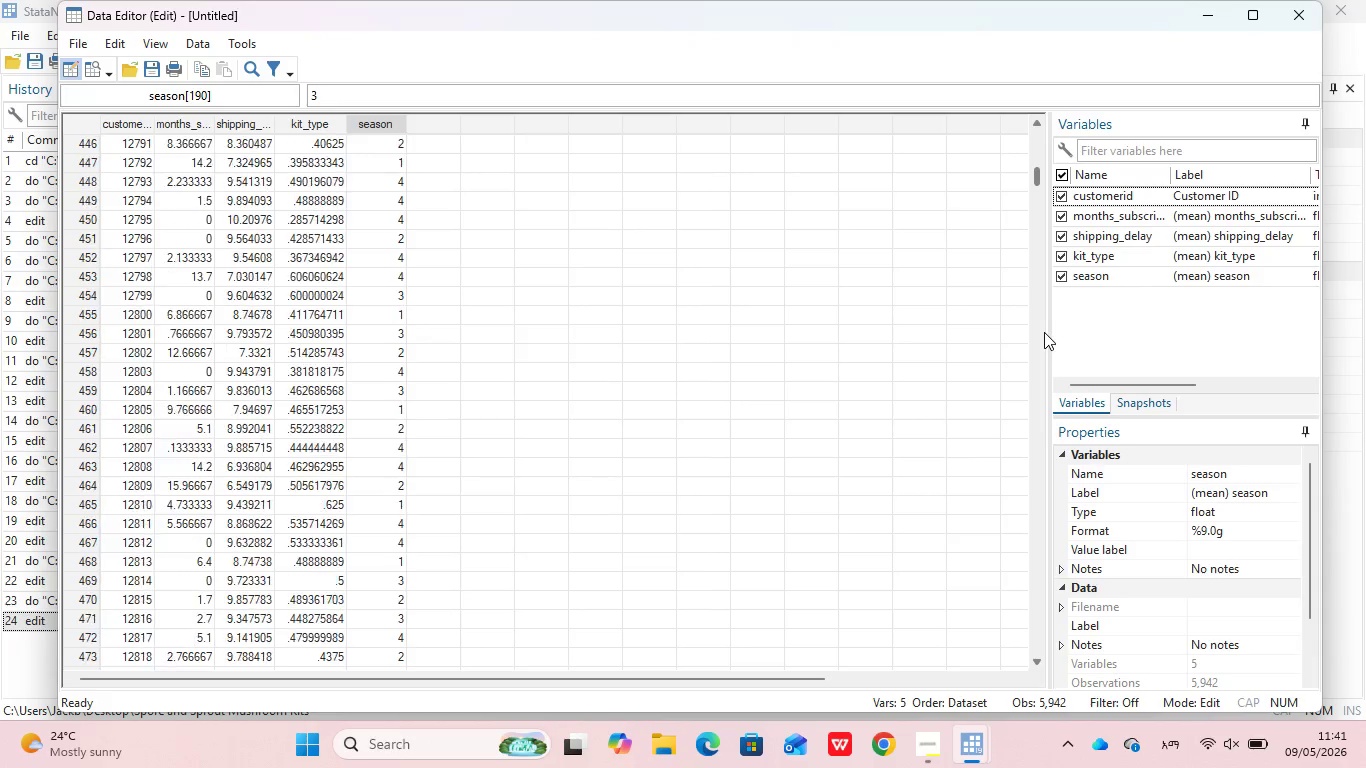 
triple_click([1044, 332])
 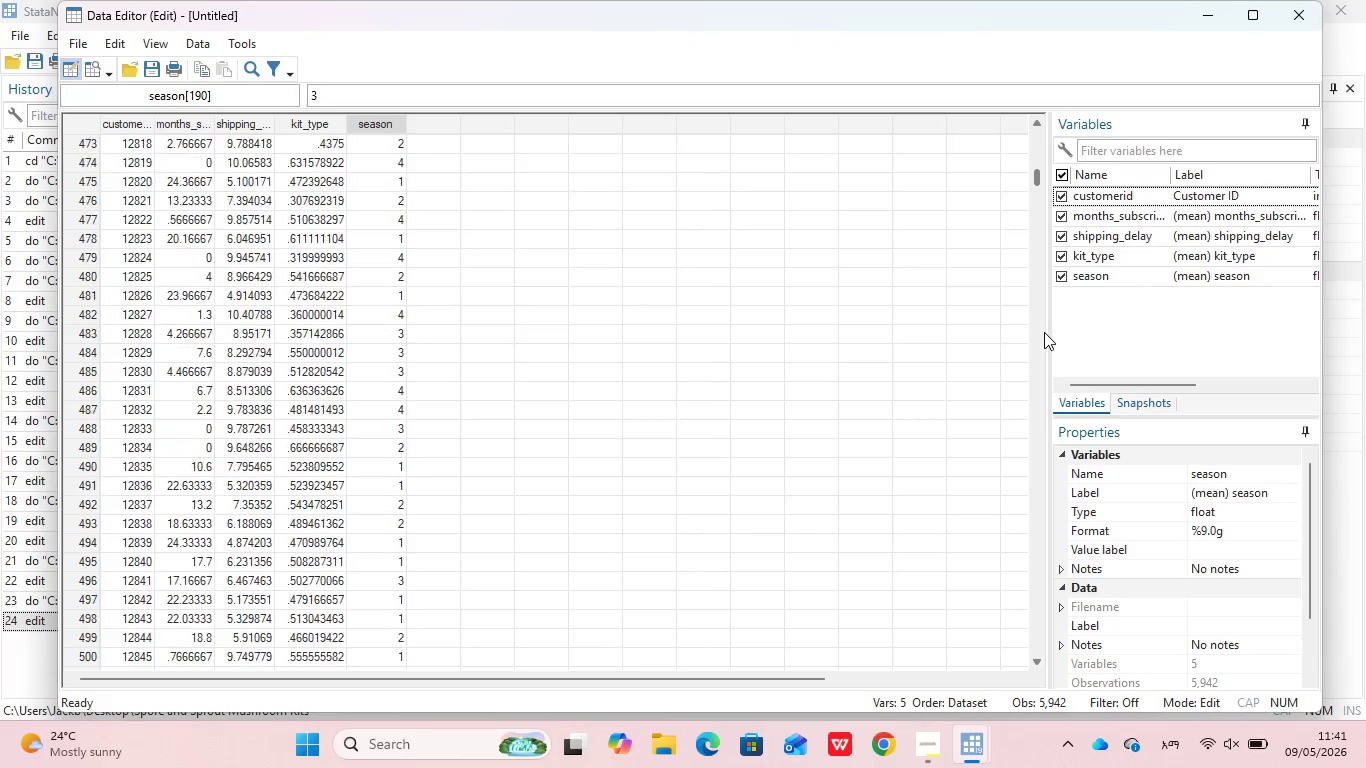 
triple_click([1044, 332])
 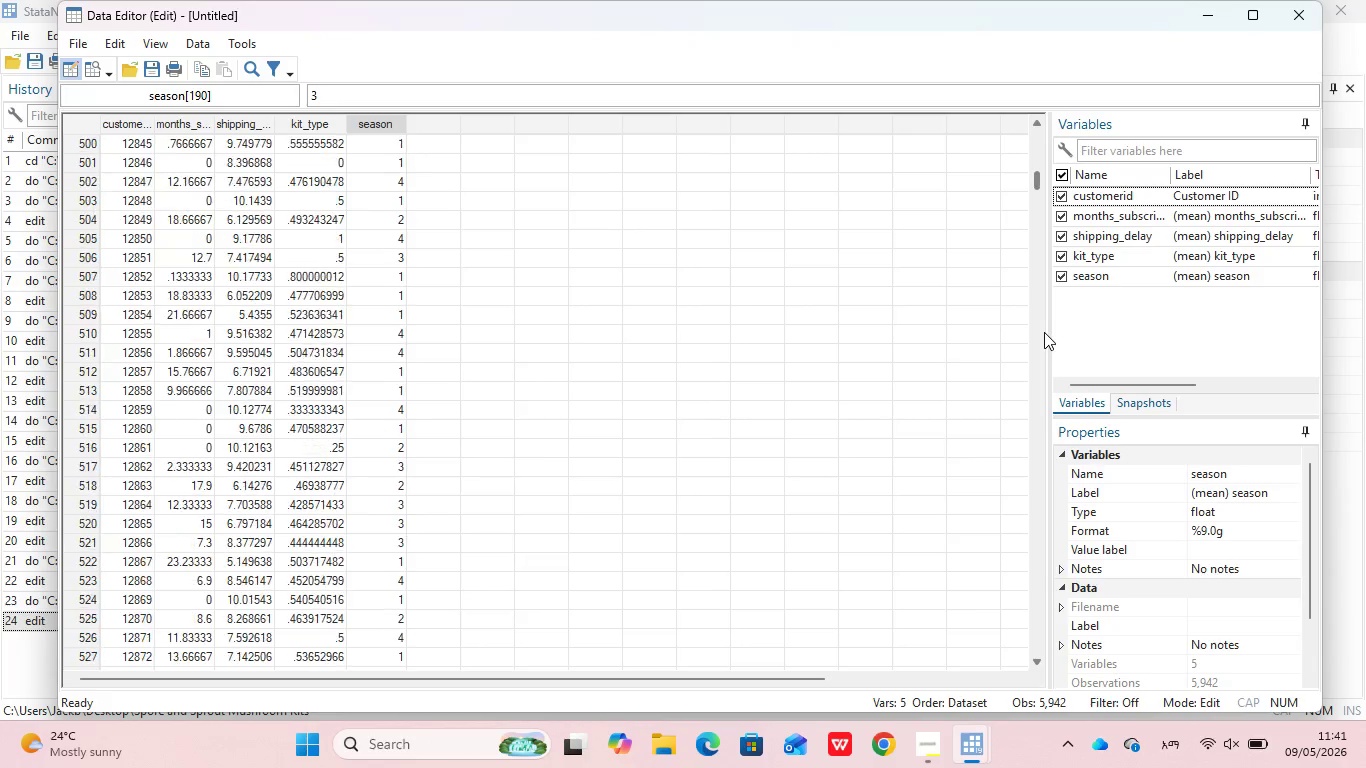 
triple_click([1044, 332])
 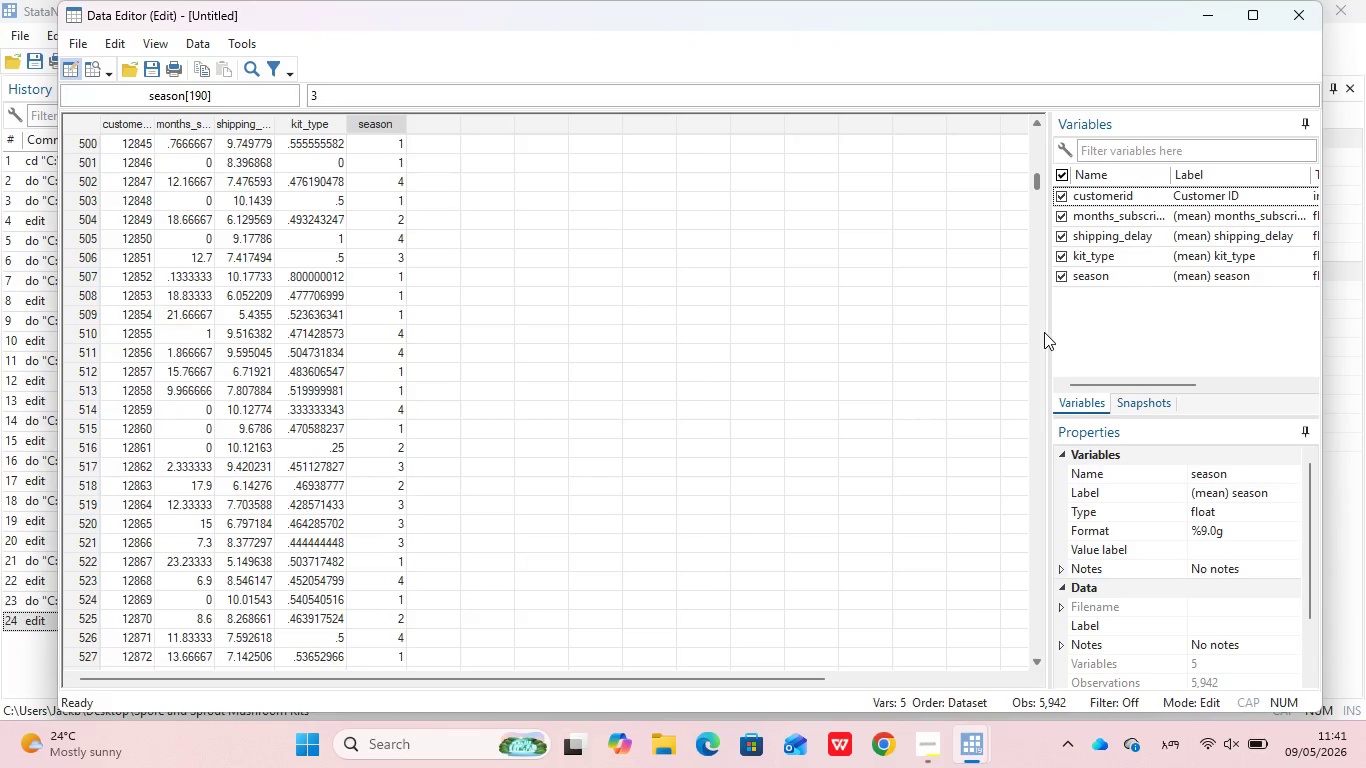 
triple_click([1044, 332])
 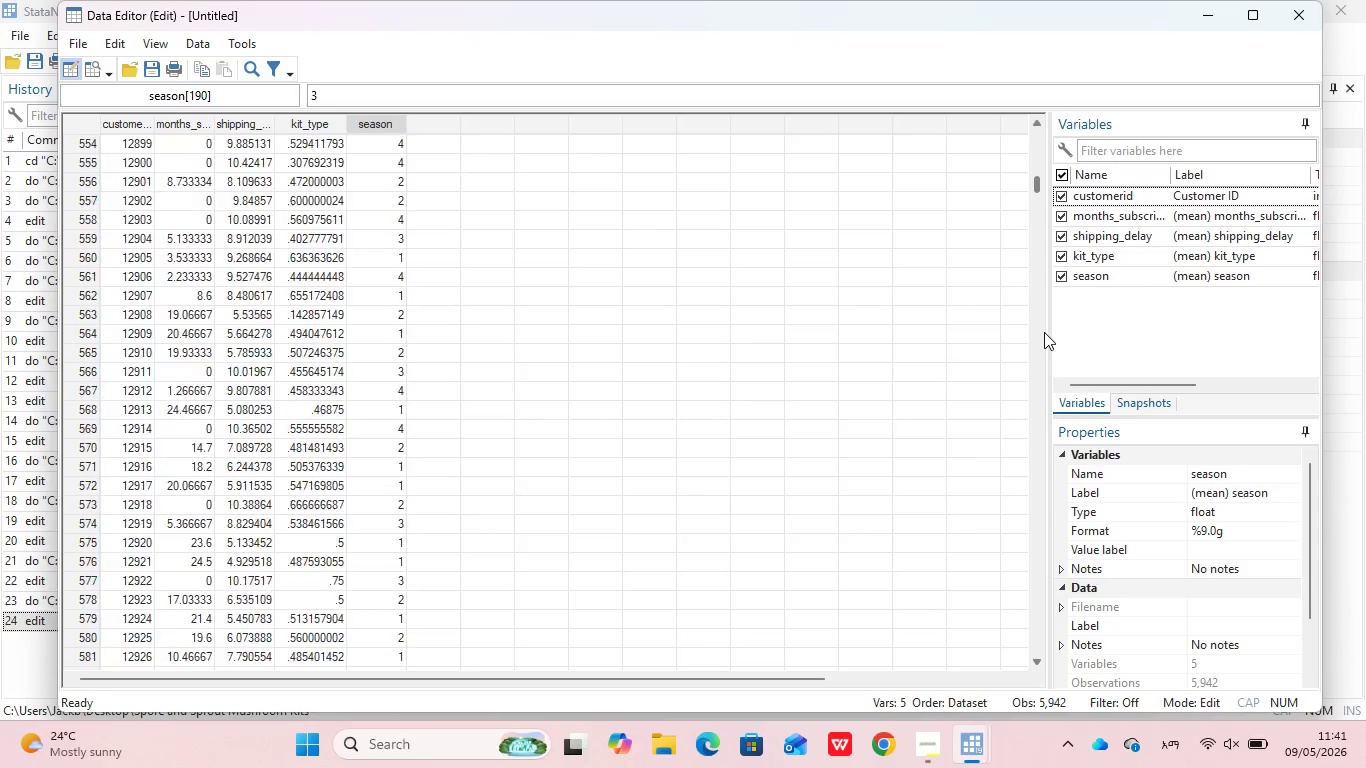 
triple_click([1044, 332])
 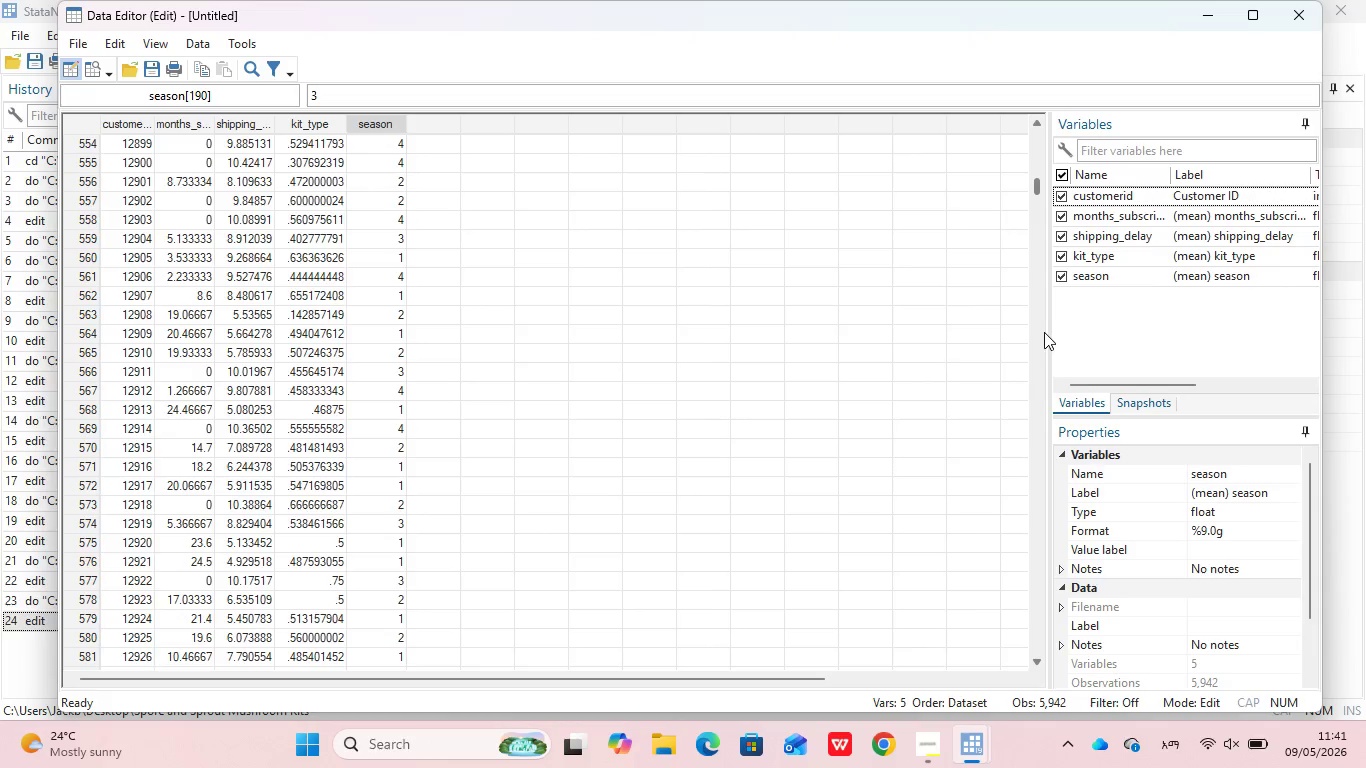 
triple_click([1044, 332])
 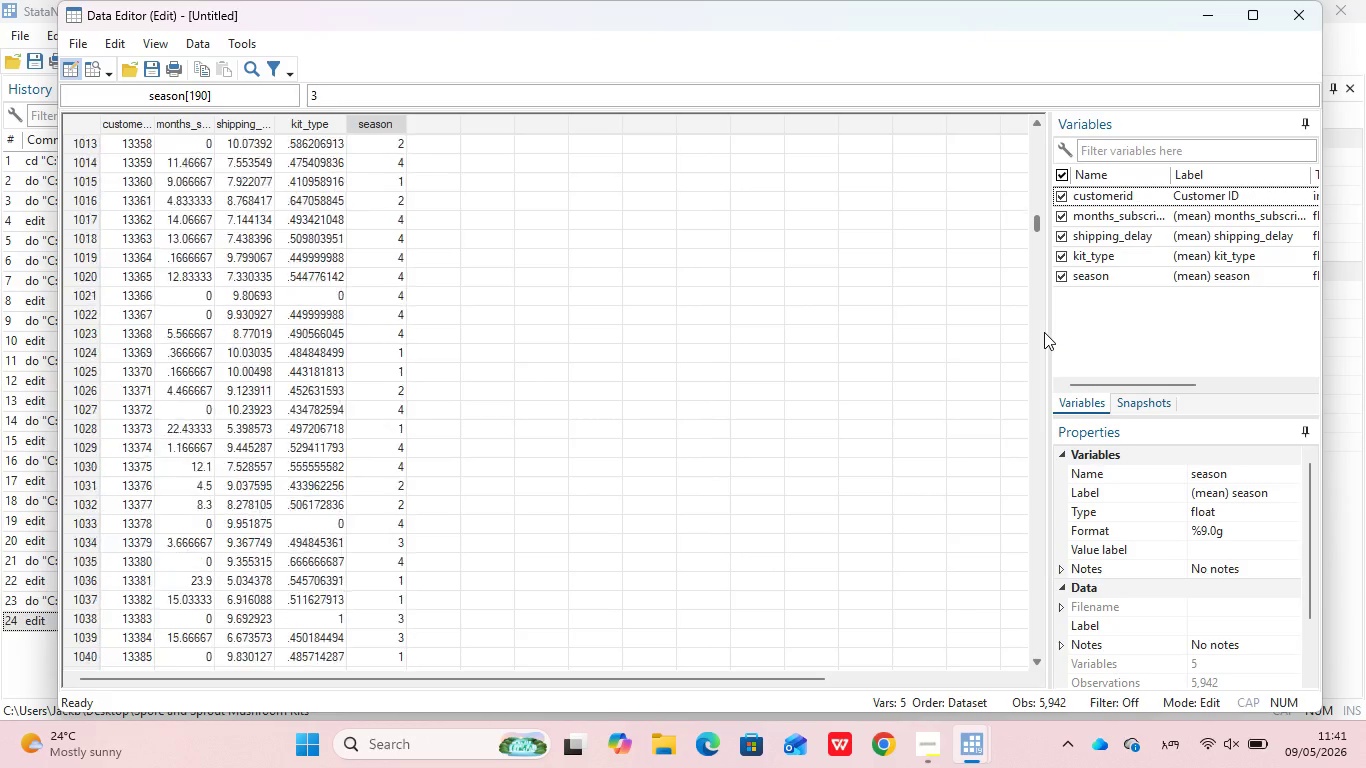 
triple_click([1044, 332])
 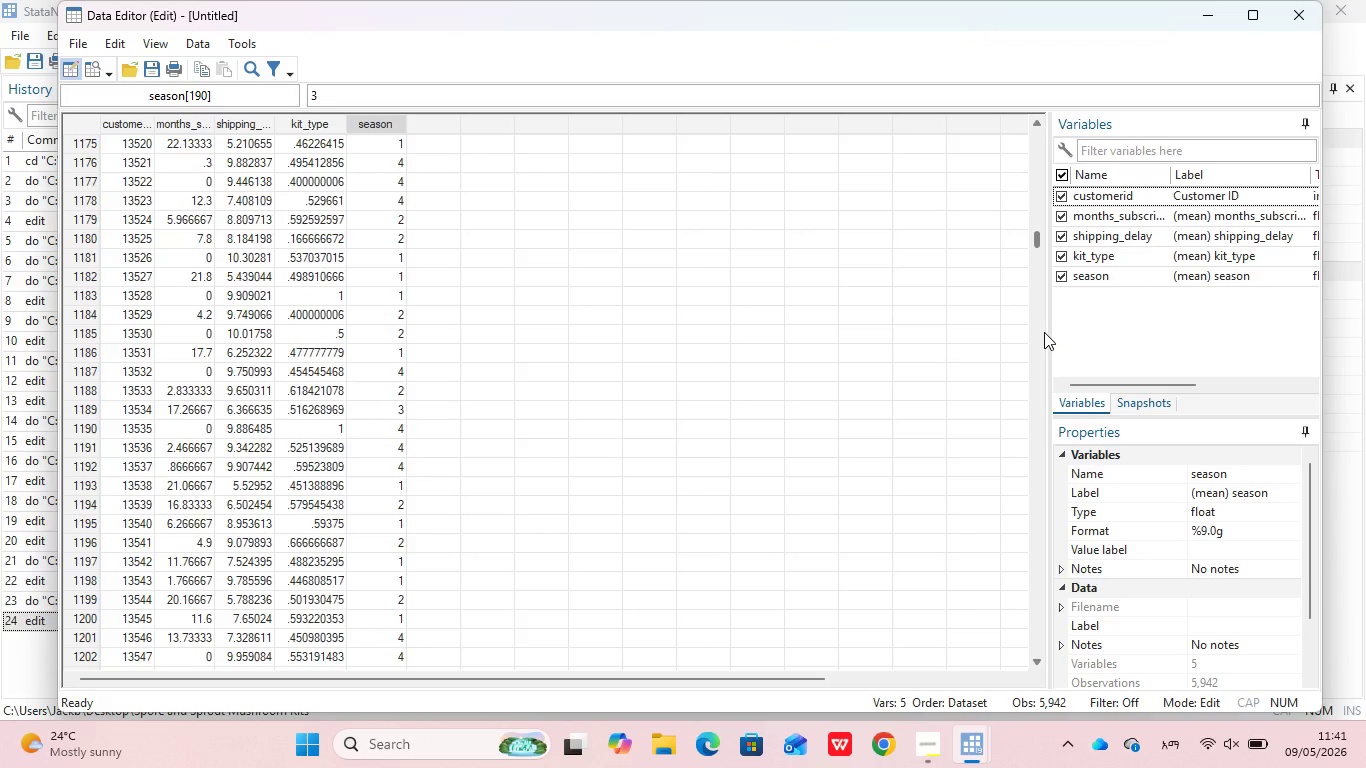 
double_click([1044, 332])
 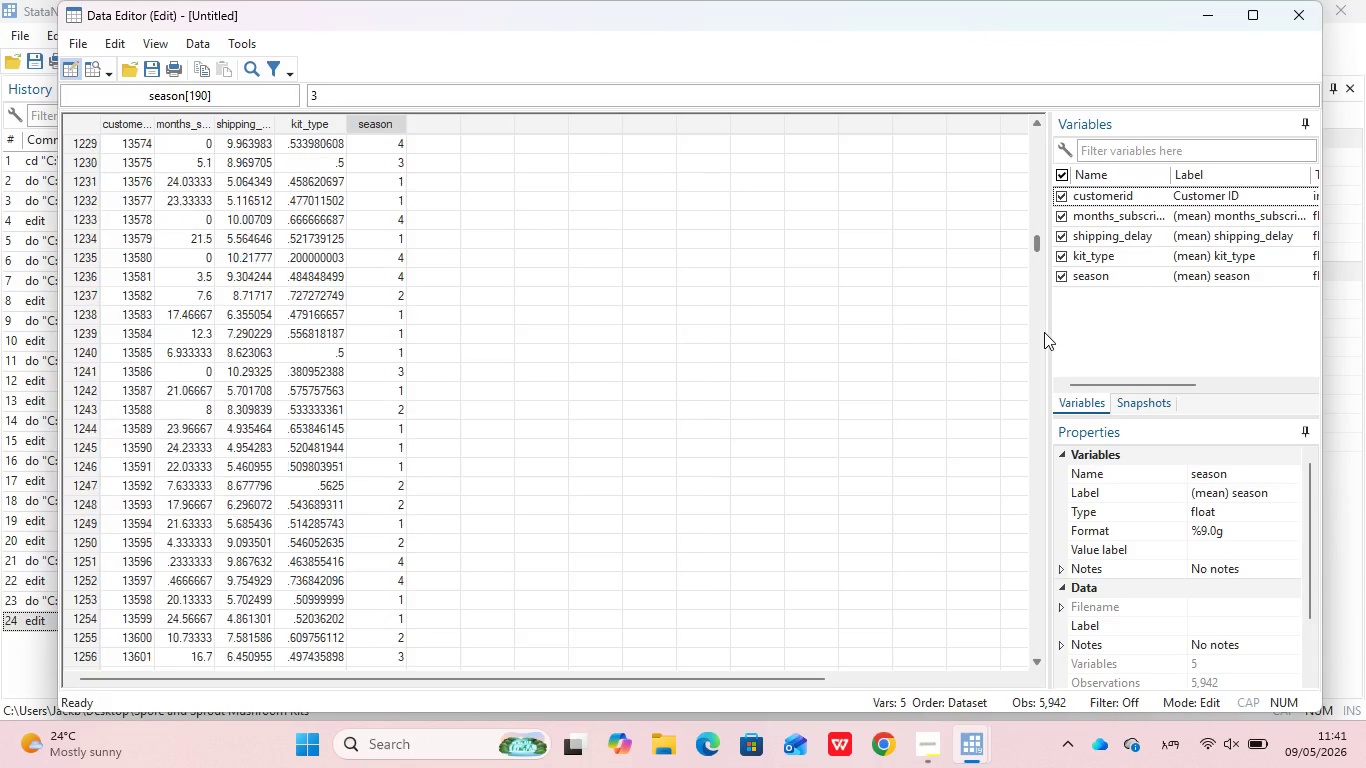 
triple_click([1044, 332])
 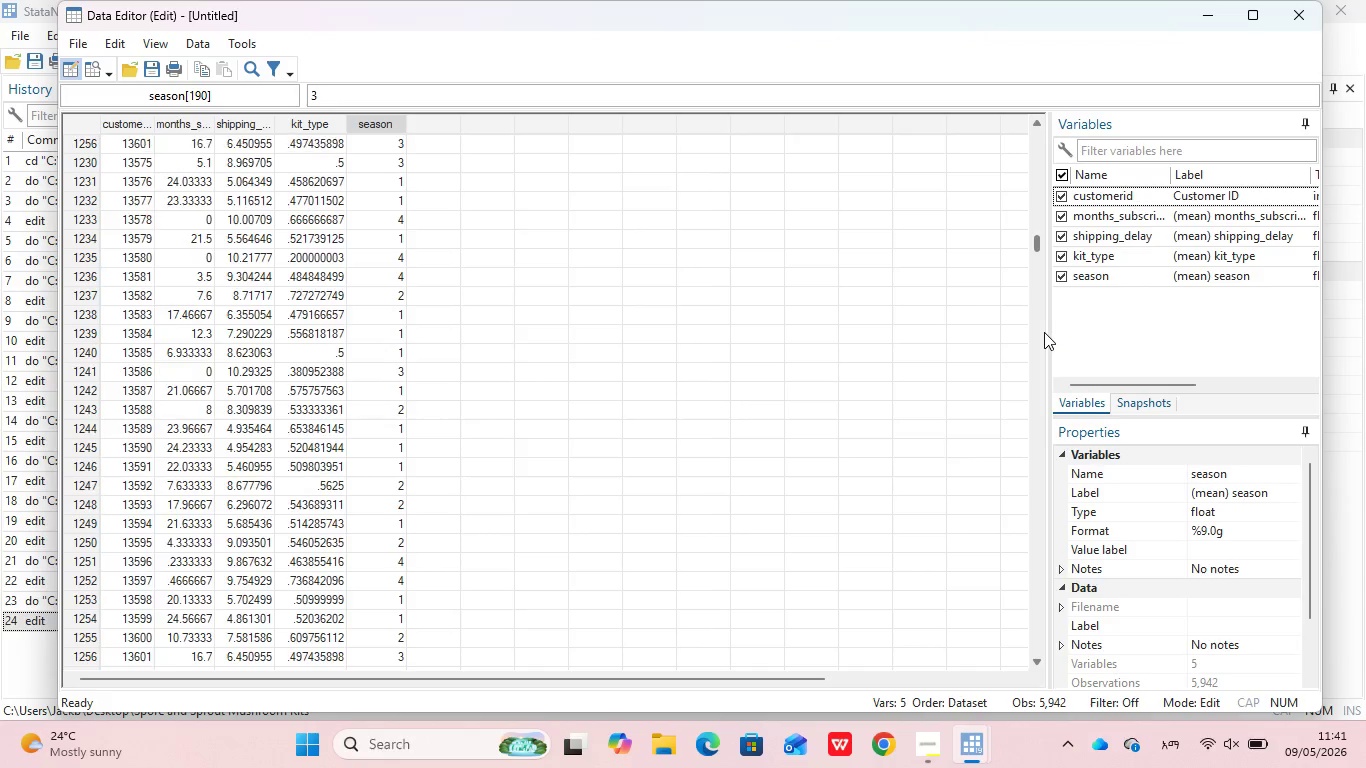 
triple_click([1044, 332])
 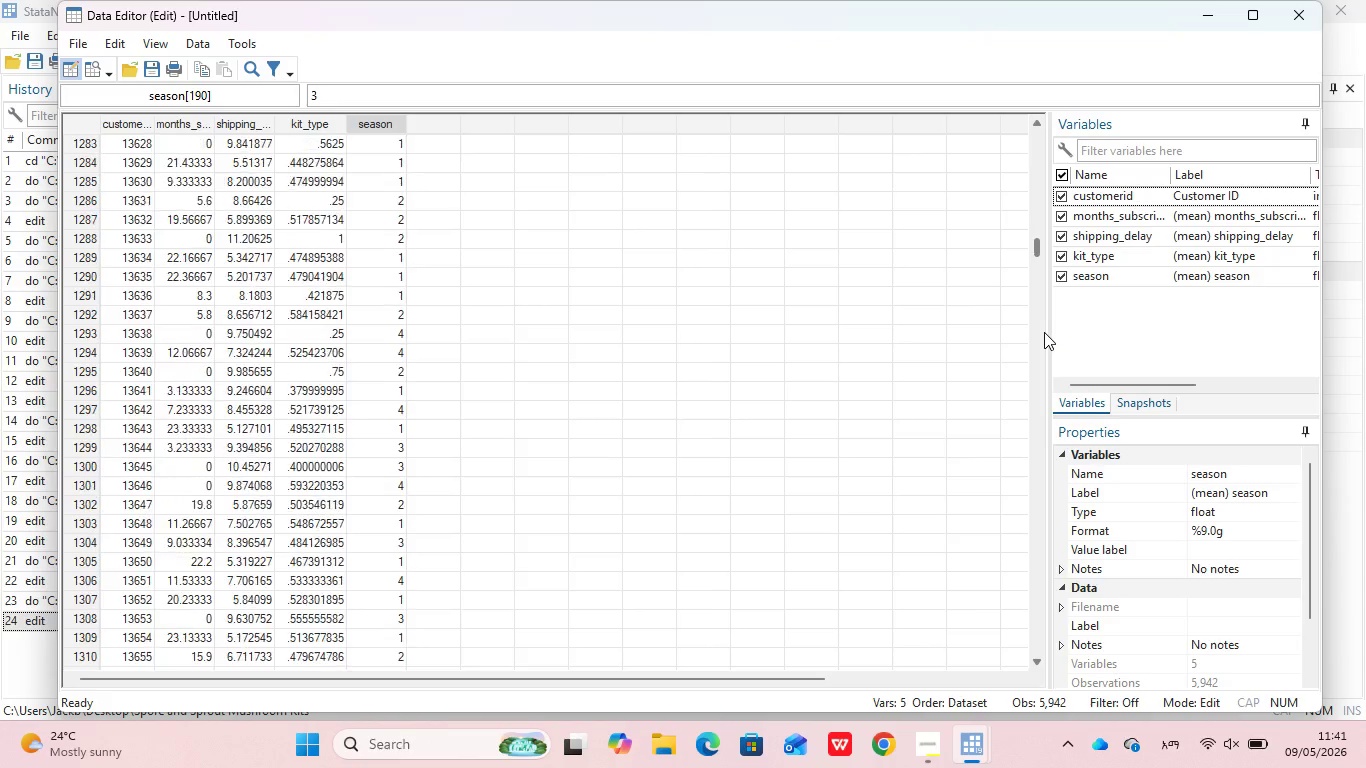 
triple_click([1044, 332])
 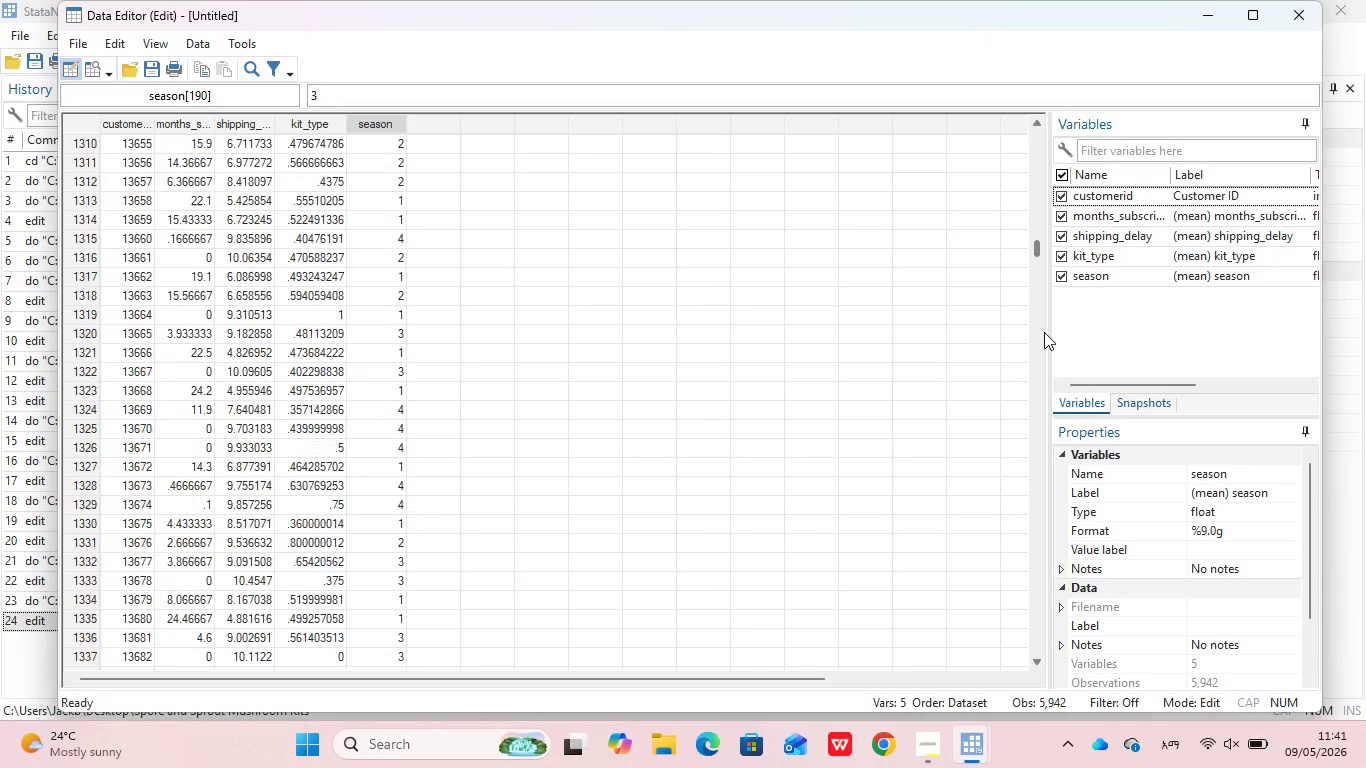 
triple_click([1044, 332])
 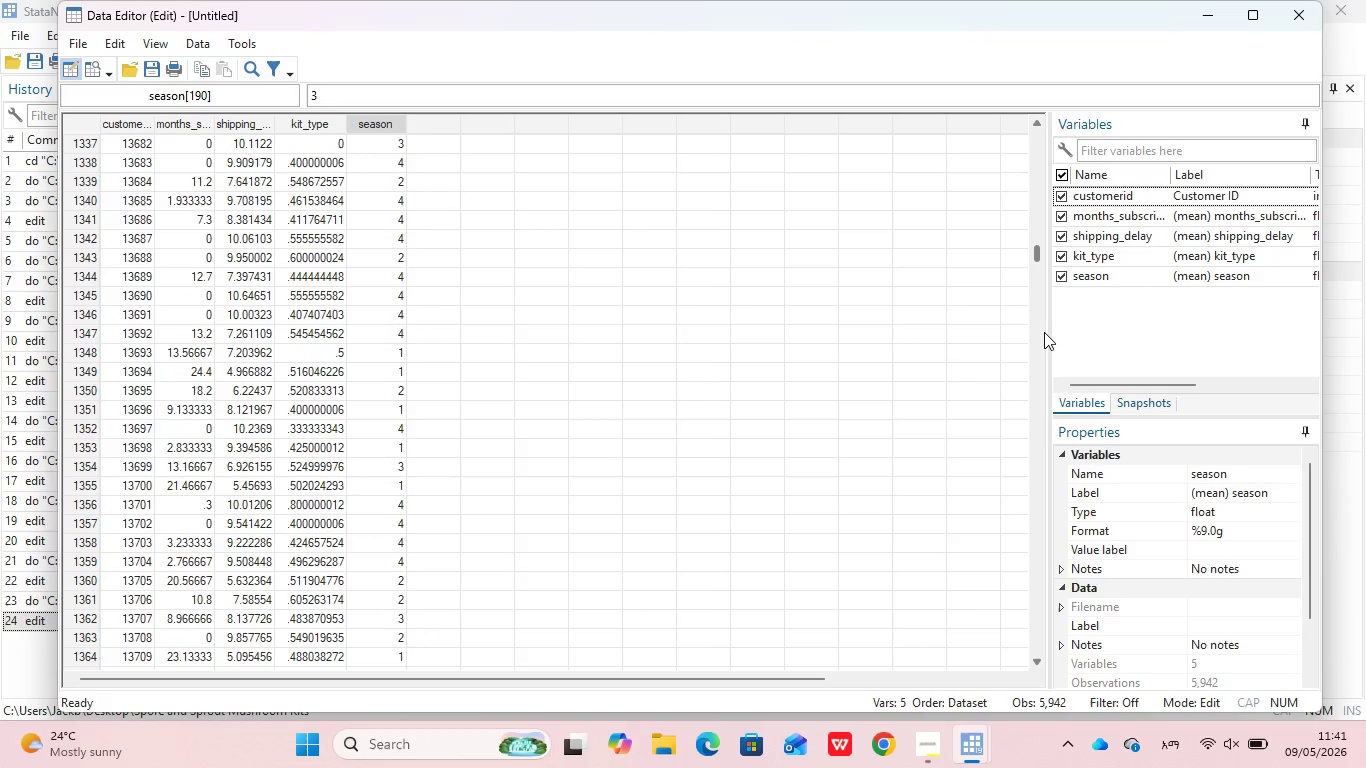 
triple_click([1044, 332])
 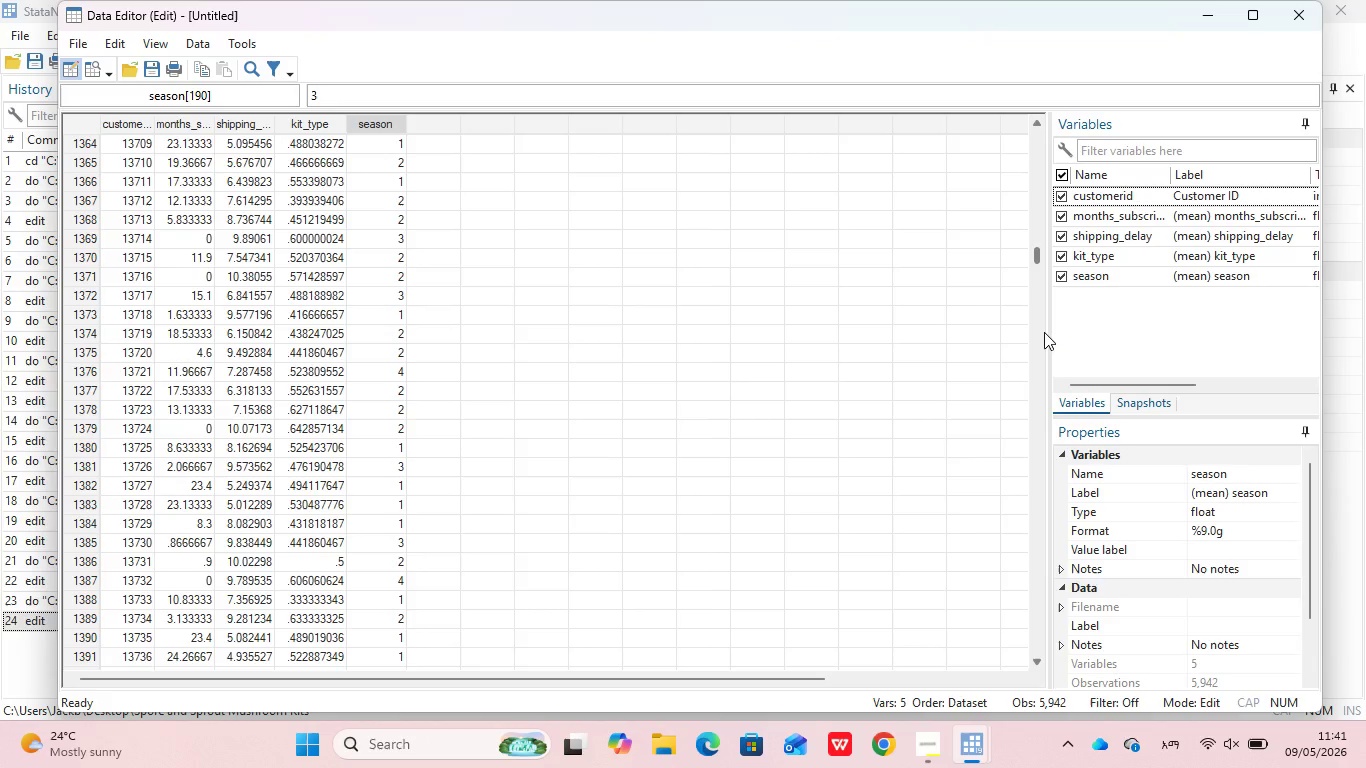 
triple_click([1044, 332])
 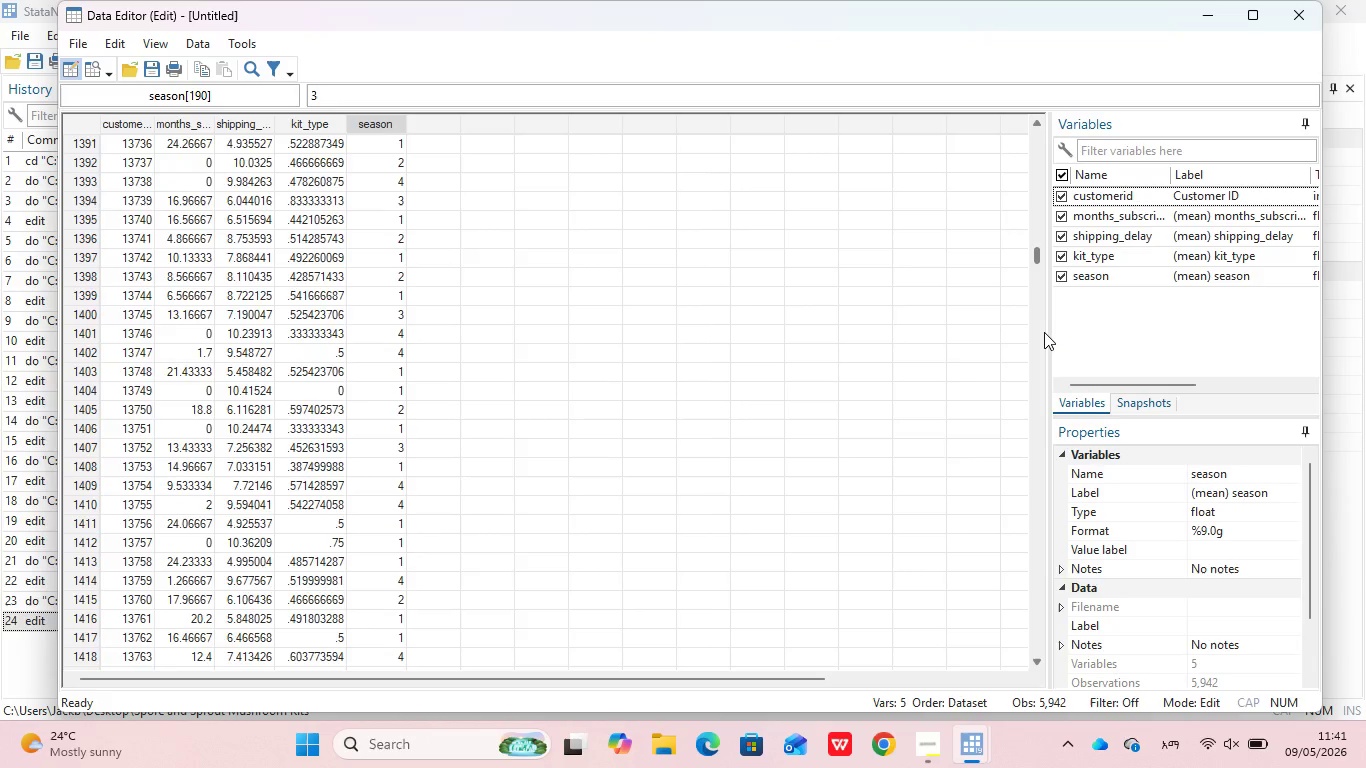 
triple_click([1044, 332])
 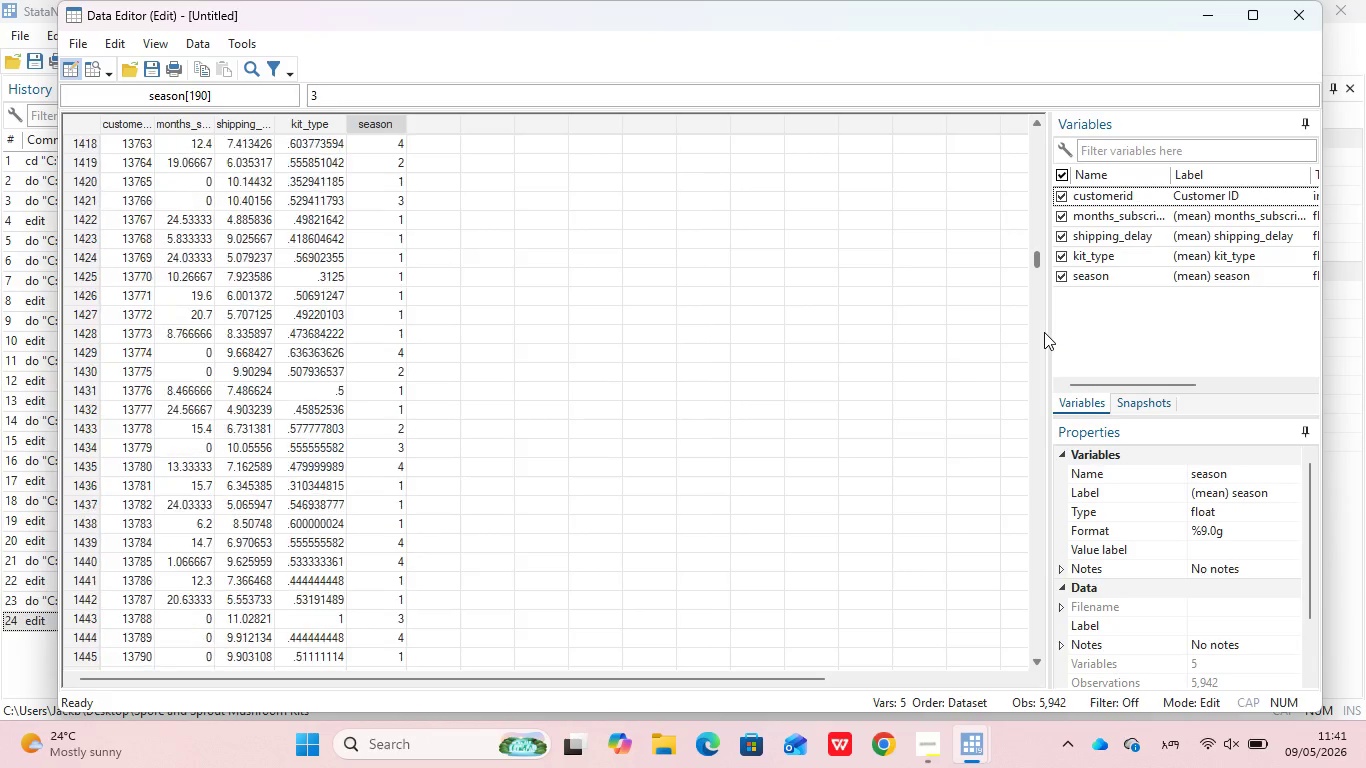 
triple_click([1044, 332])
 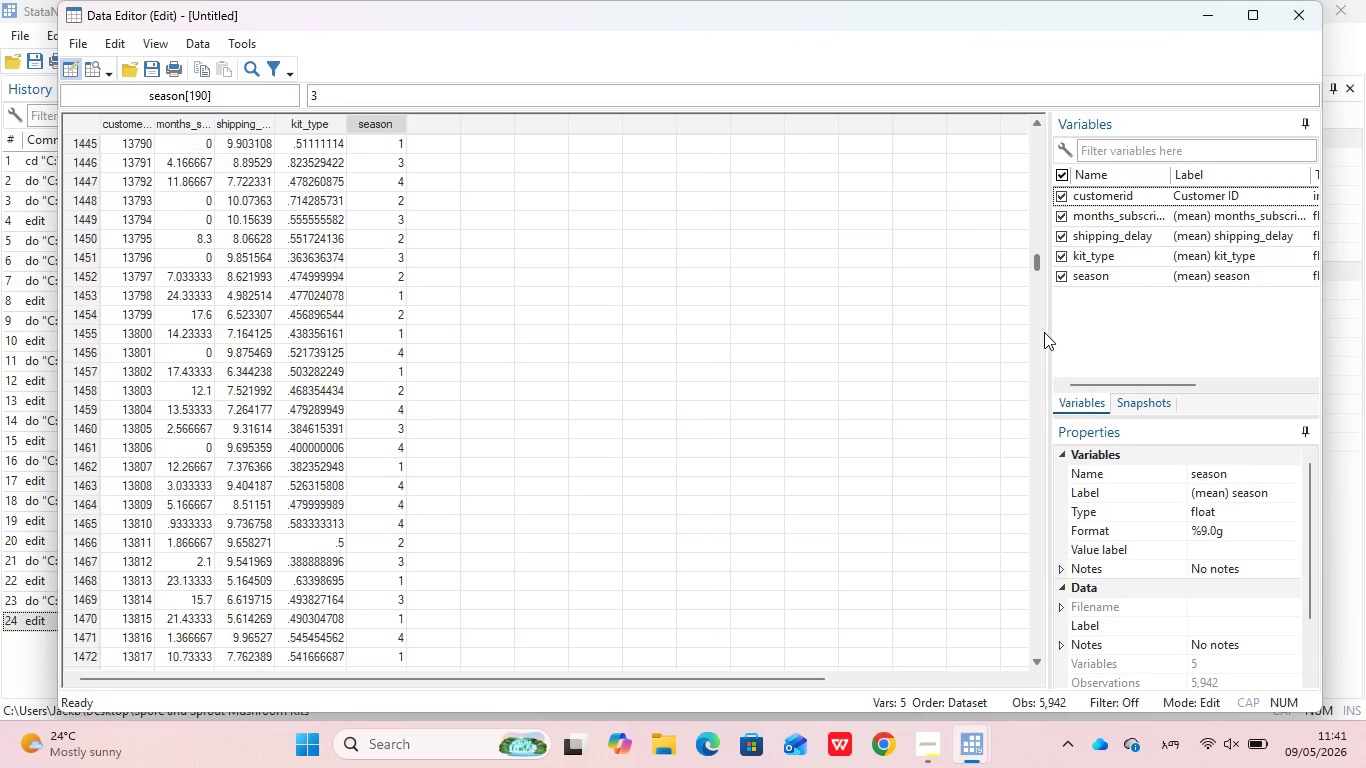 
triple_click([1044, 332])
 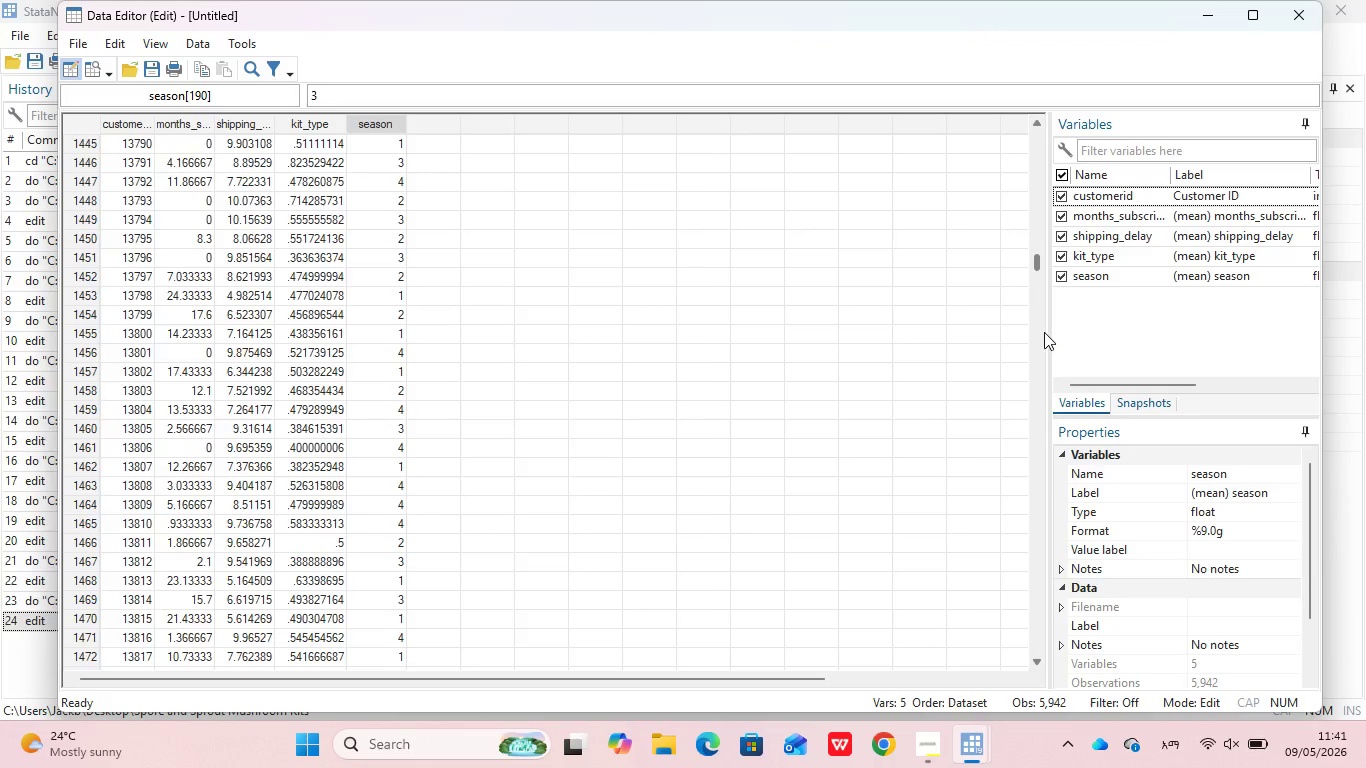 
triple_click([1044, 332])
 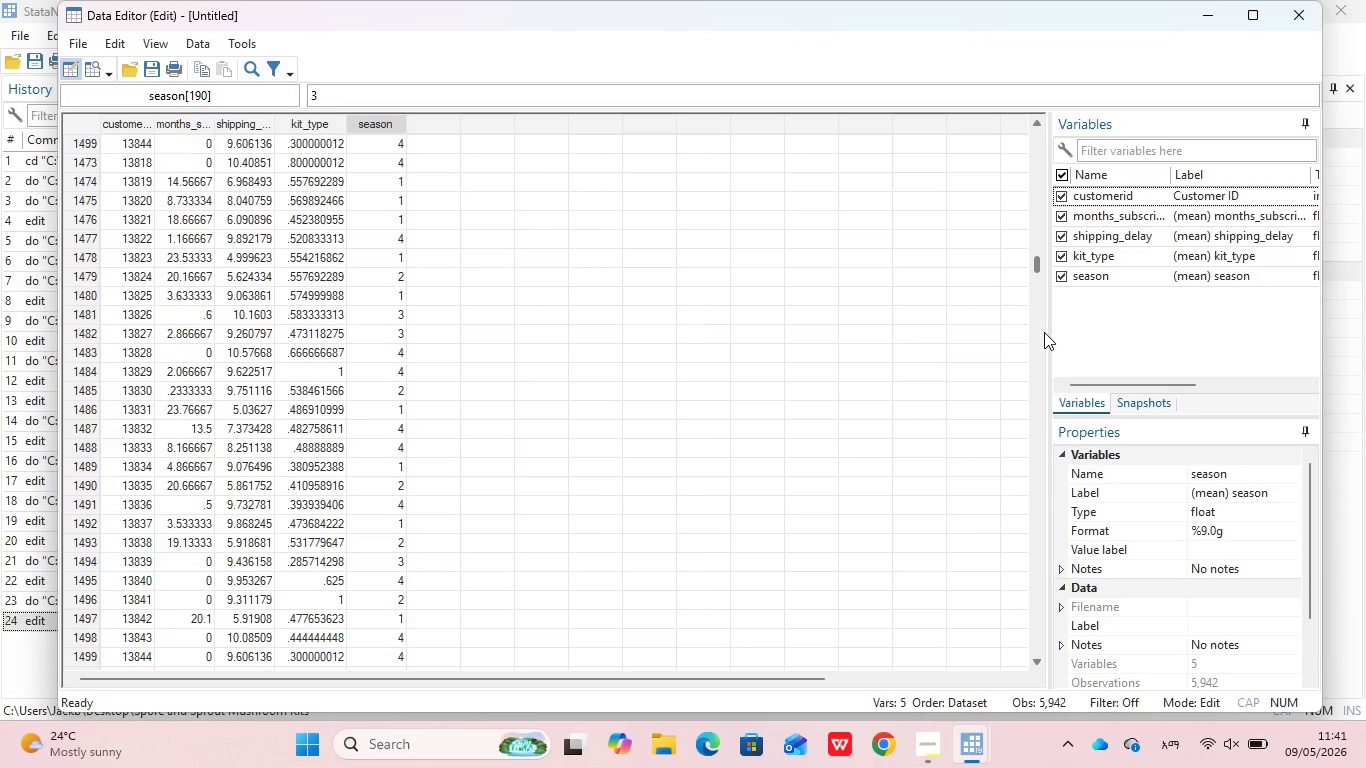 
triple_click([1044, 332])
 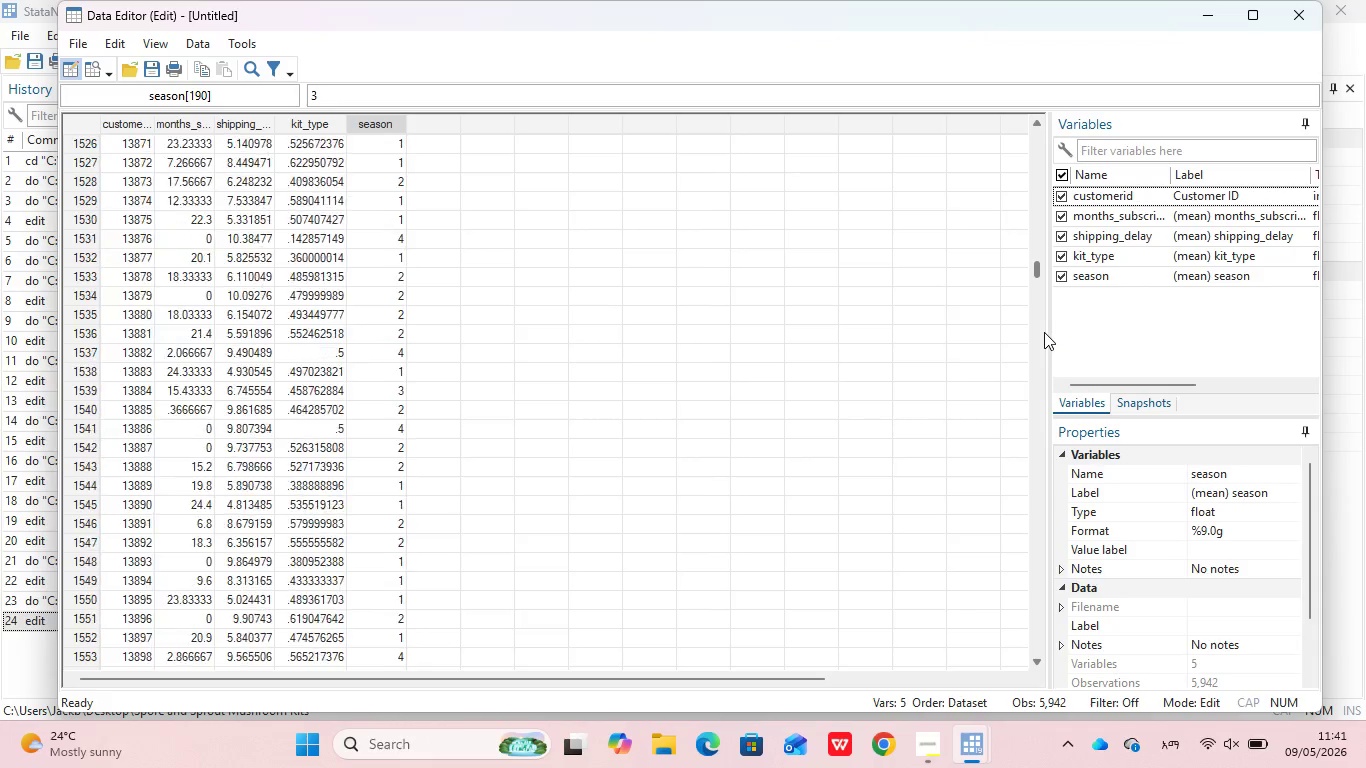 
triple_click([1044, 332])
 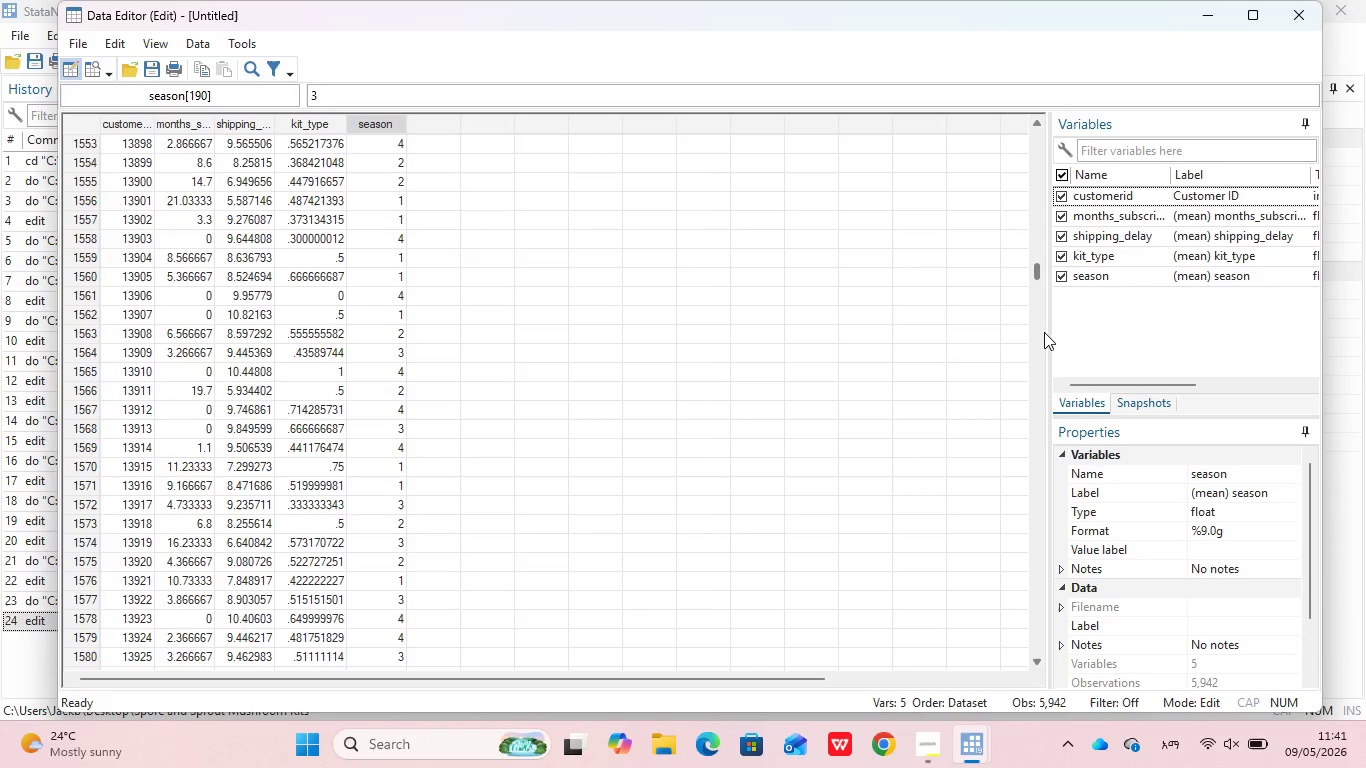 
triple_click([1044, 332])
 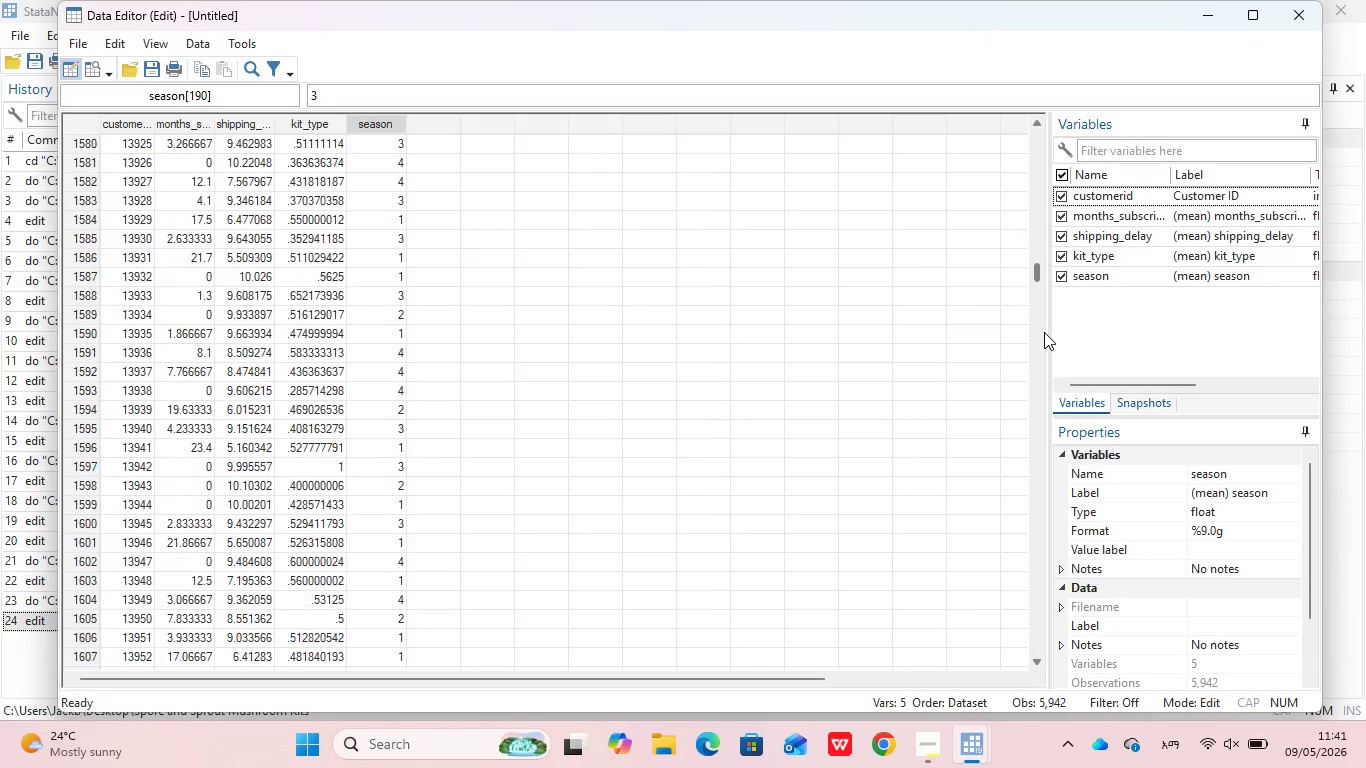 
triple_click([1044, 332])
 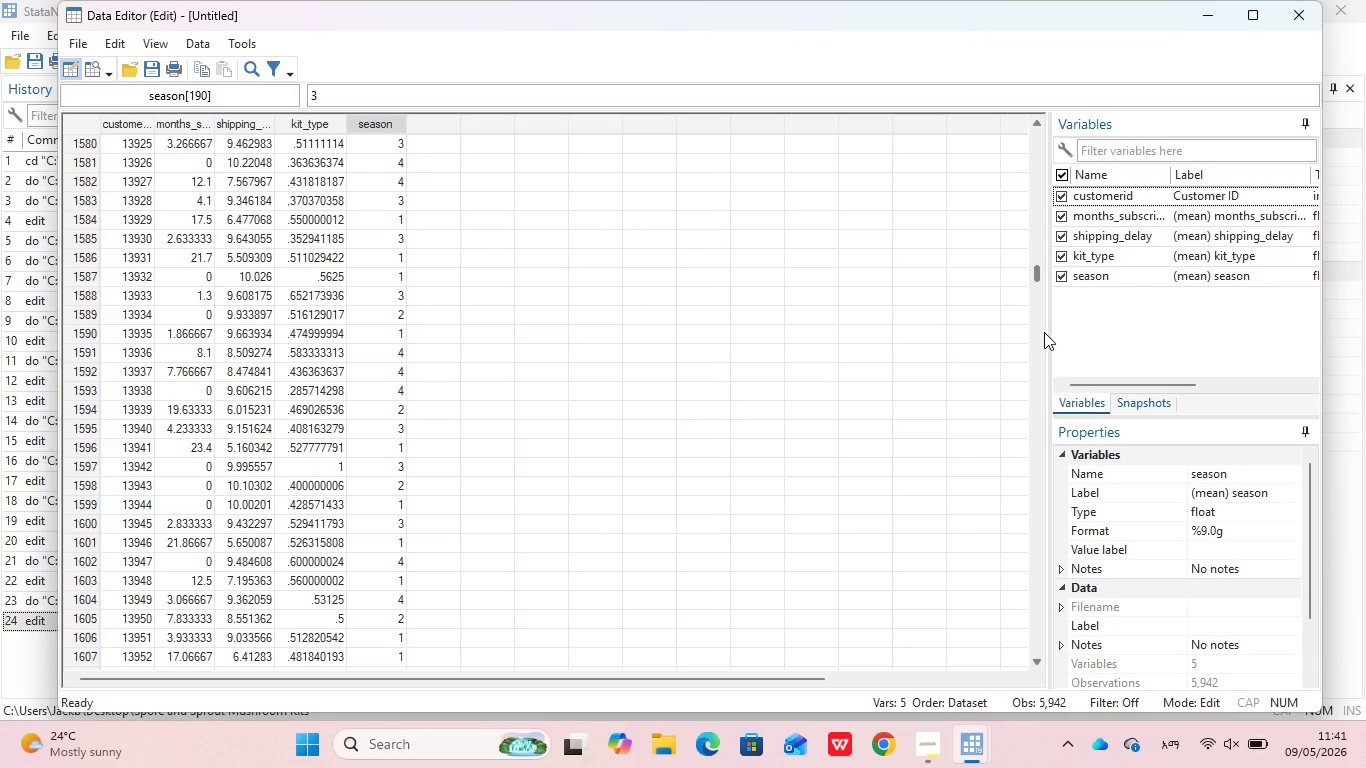 
triple_click([1044, 332])
 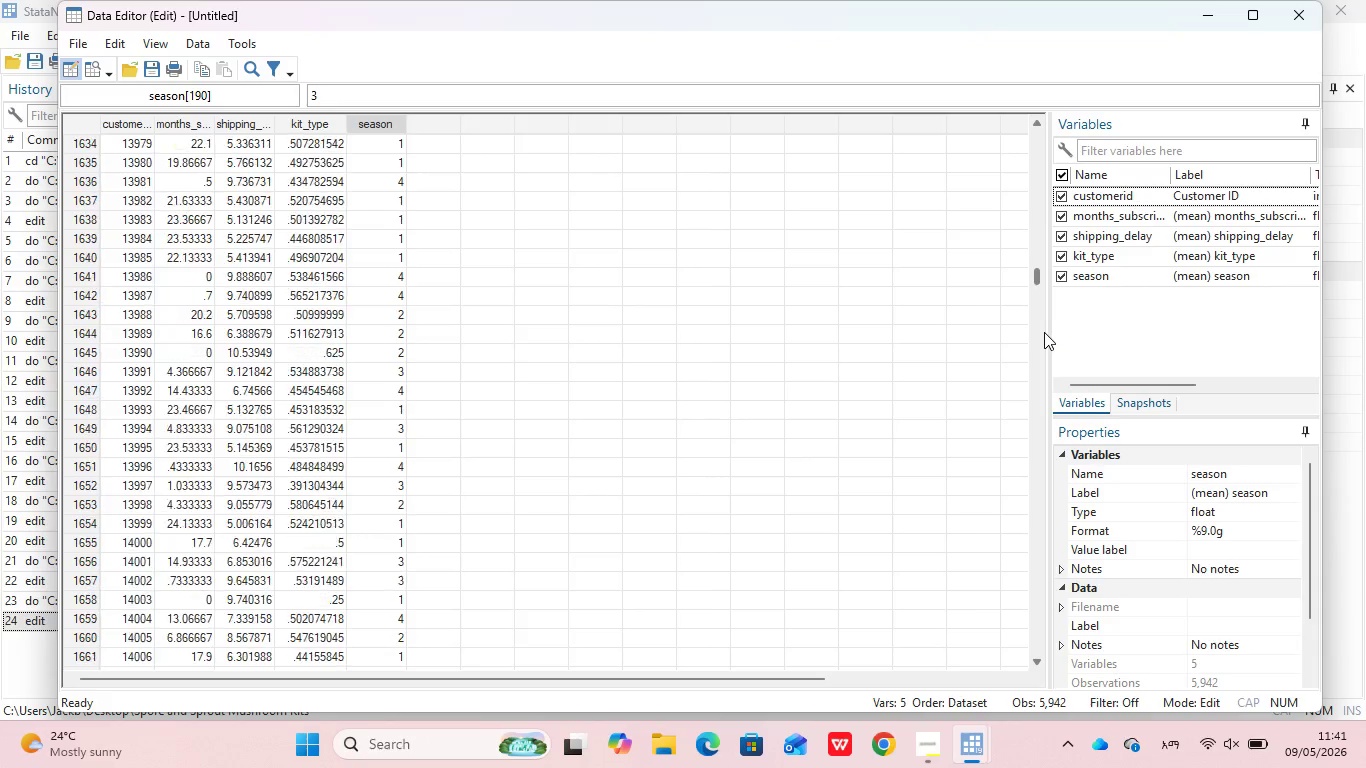 
triple_click([1044, 332])
 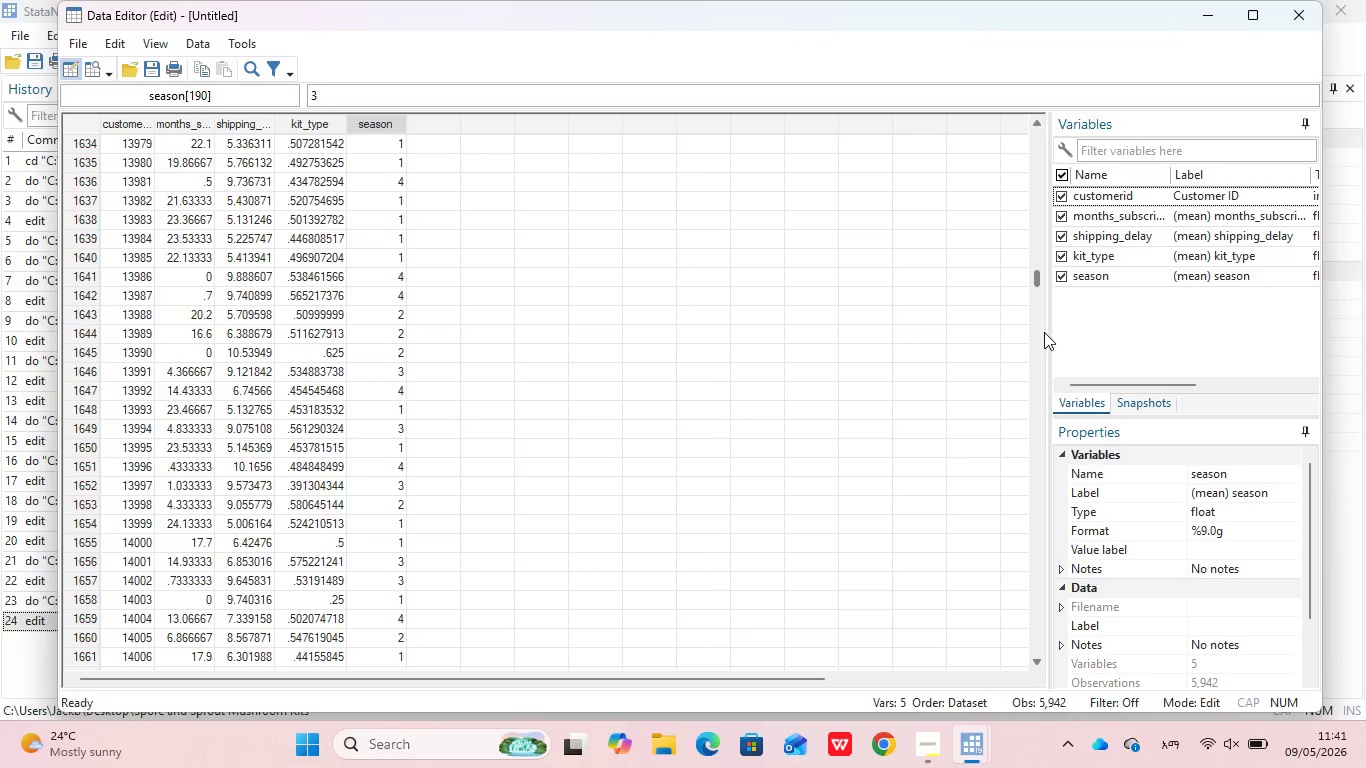 
triple_click([1044, 332])
 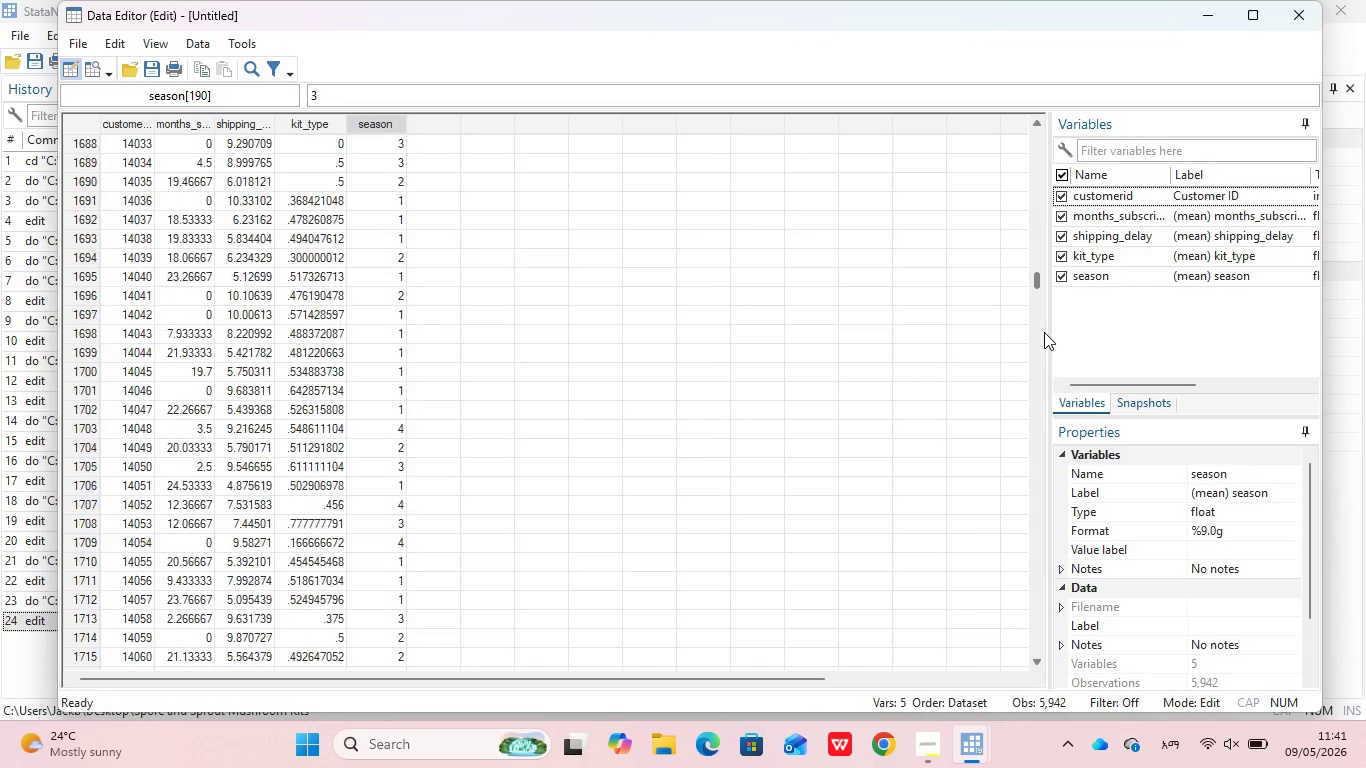 
triple_click([1044, 332])
 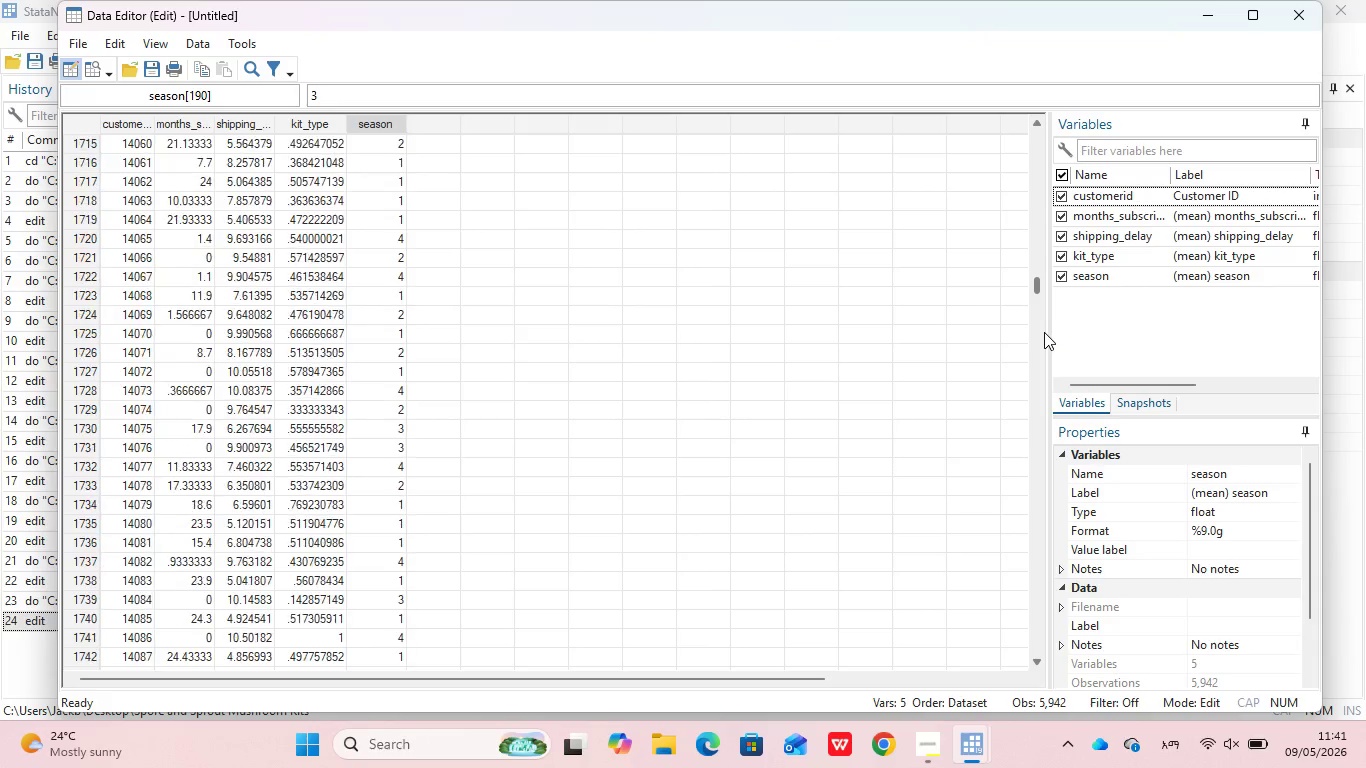 
triple_click([1044, 332])
 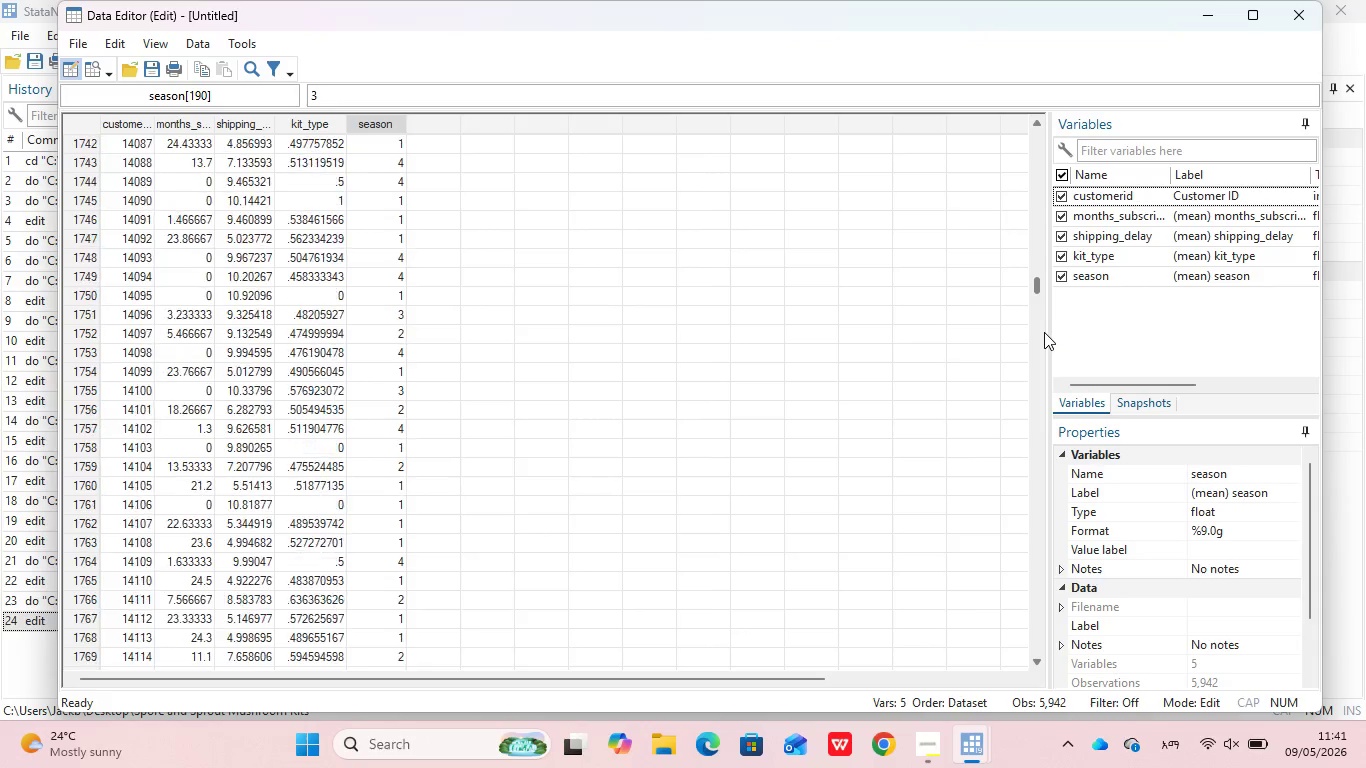 
triple_click([1044, 332])
 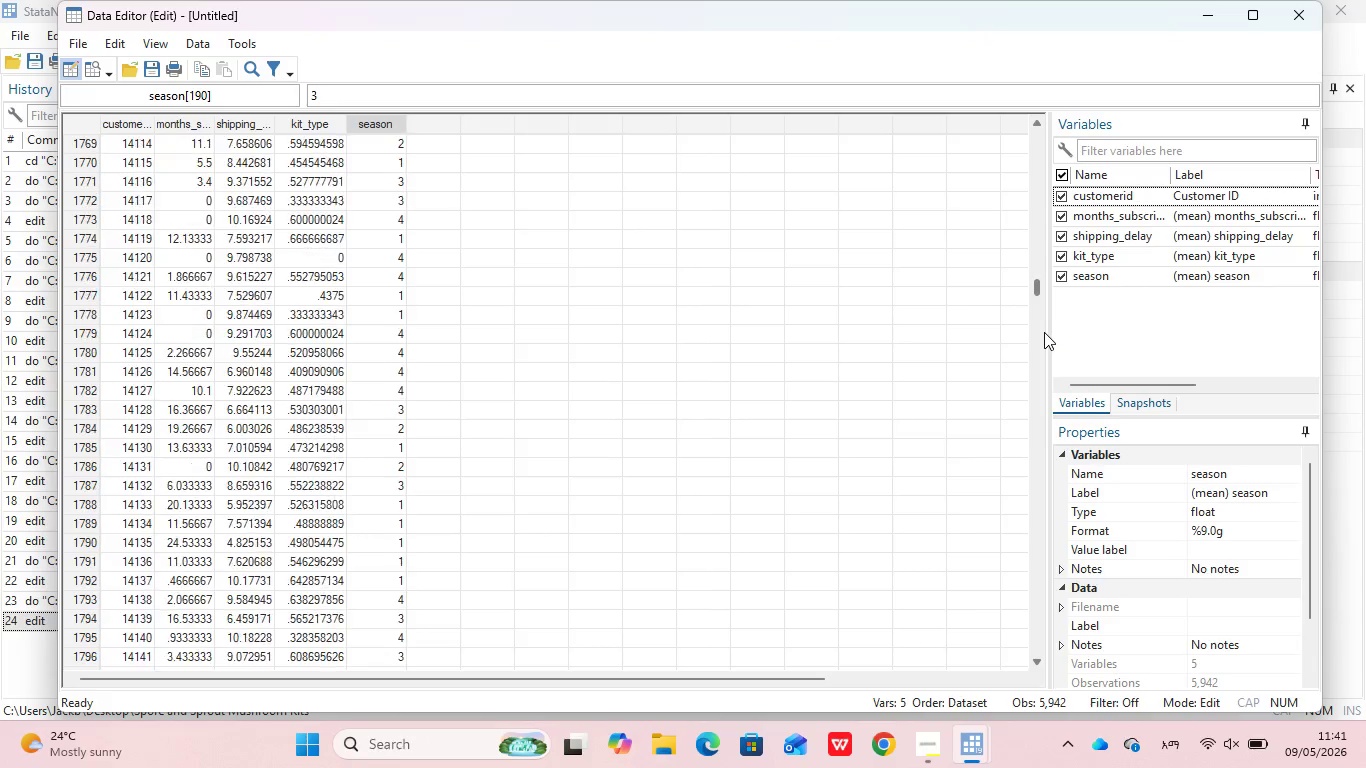 
triple_click([1044, 332])
 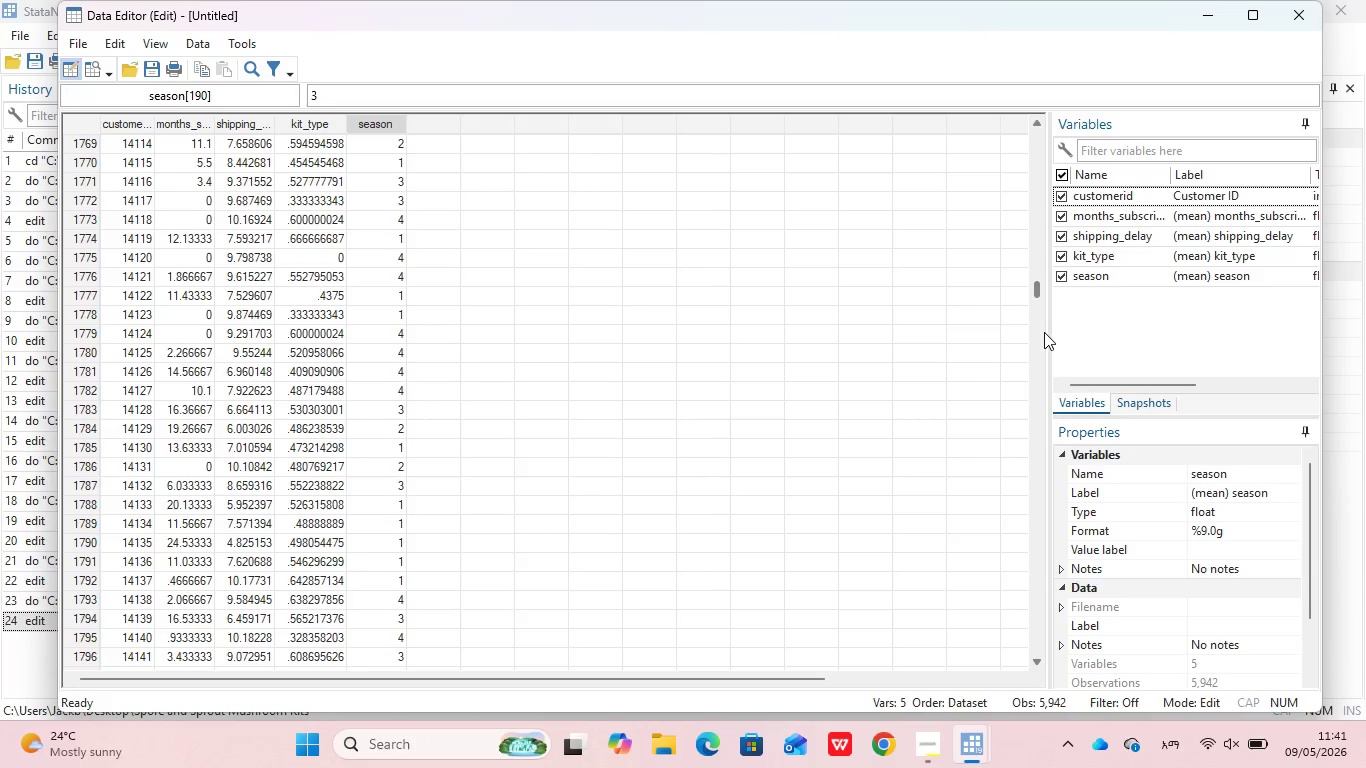 
triple_click([1044, 332])
 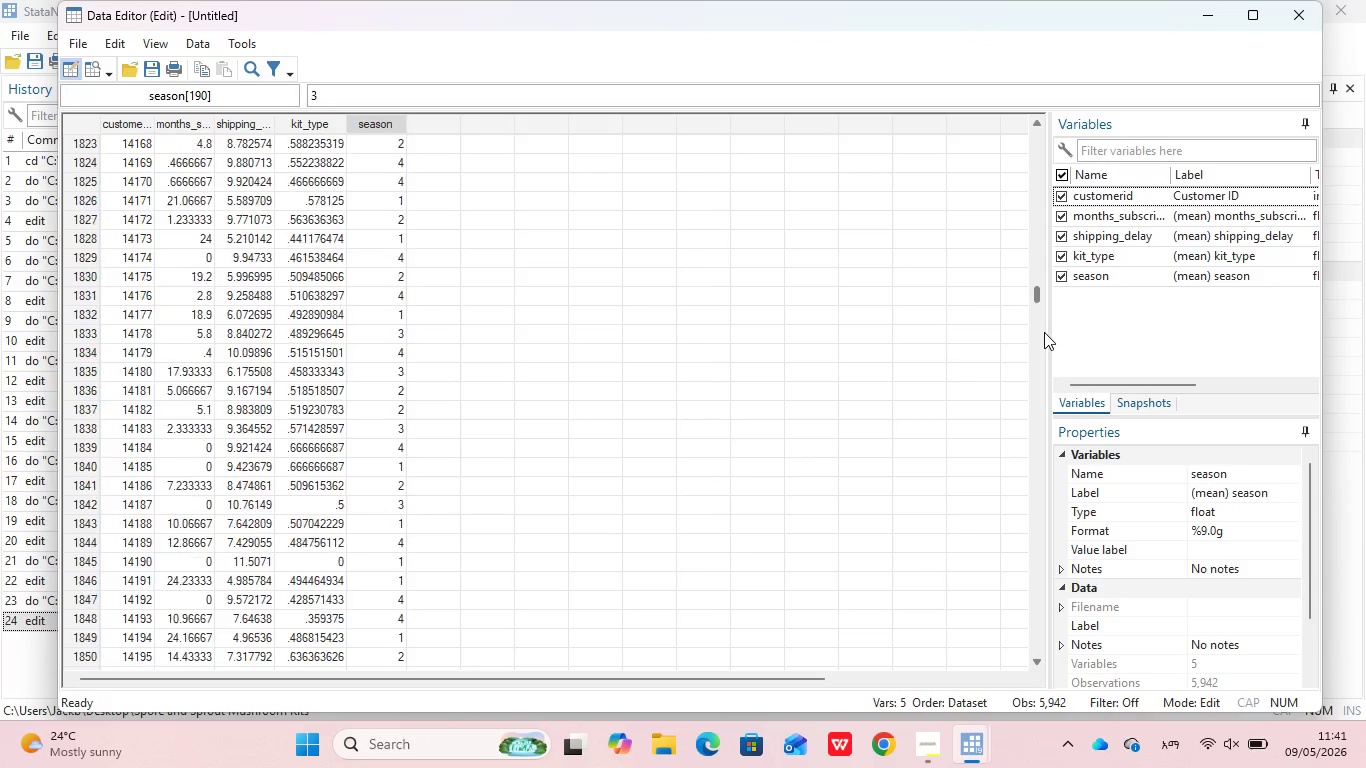 
triple_click([1044, 332])
 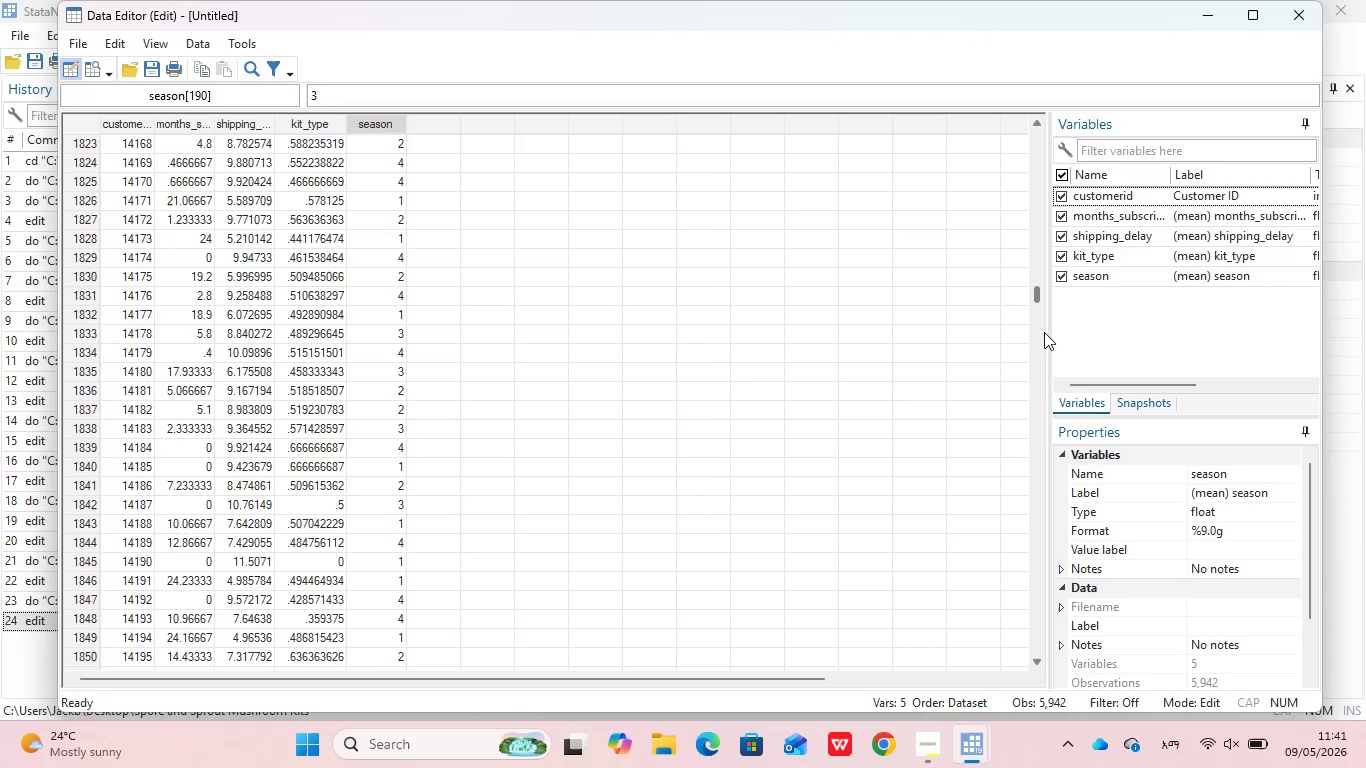 
triple_click([1044, 332])
 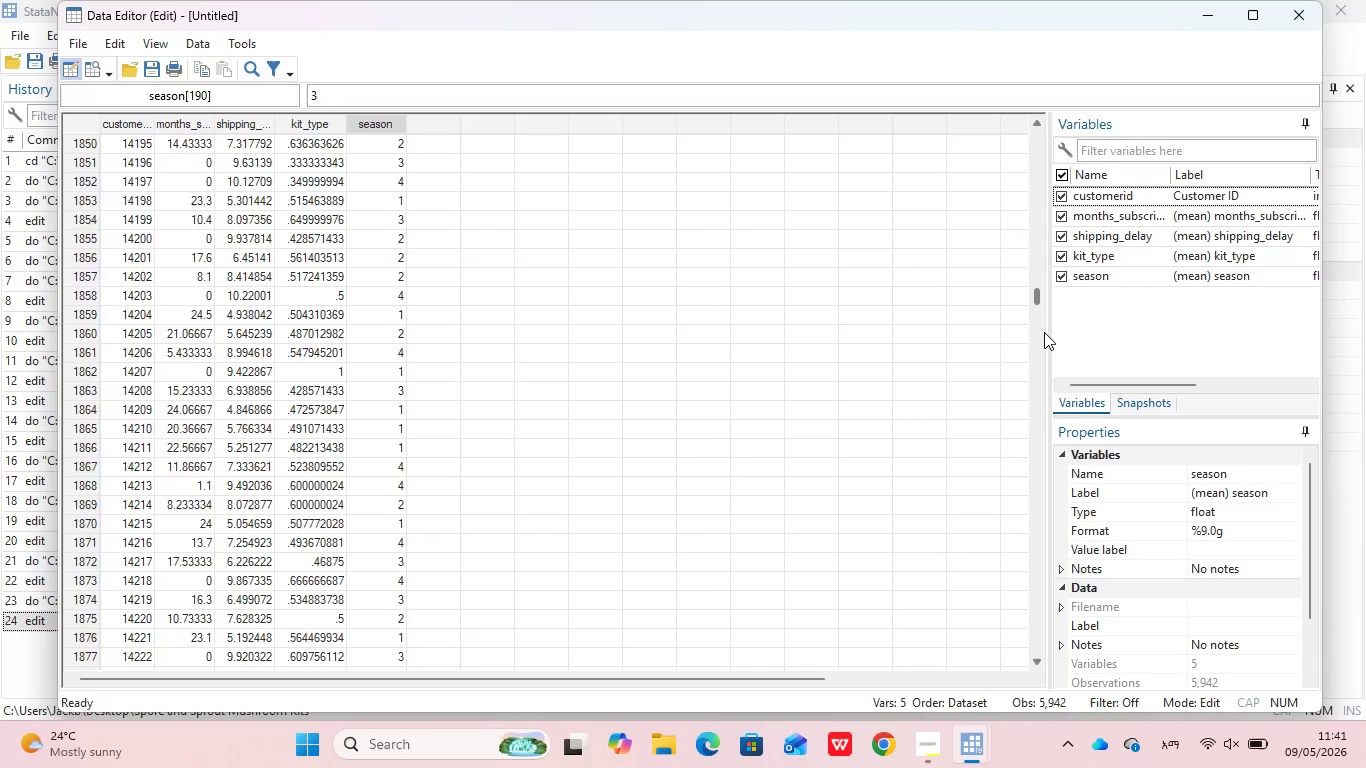 
triple_click([1044, 332])
 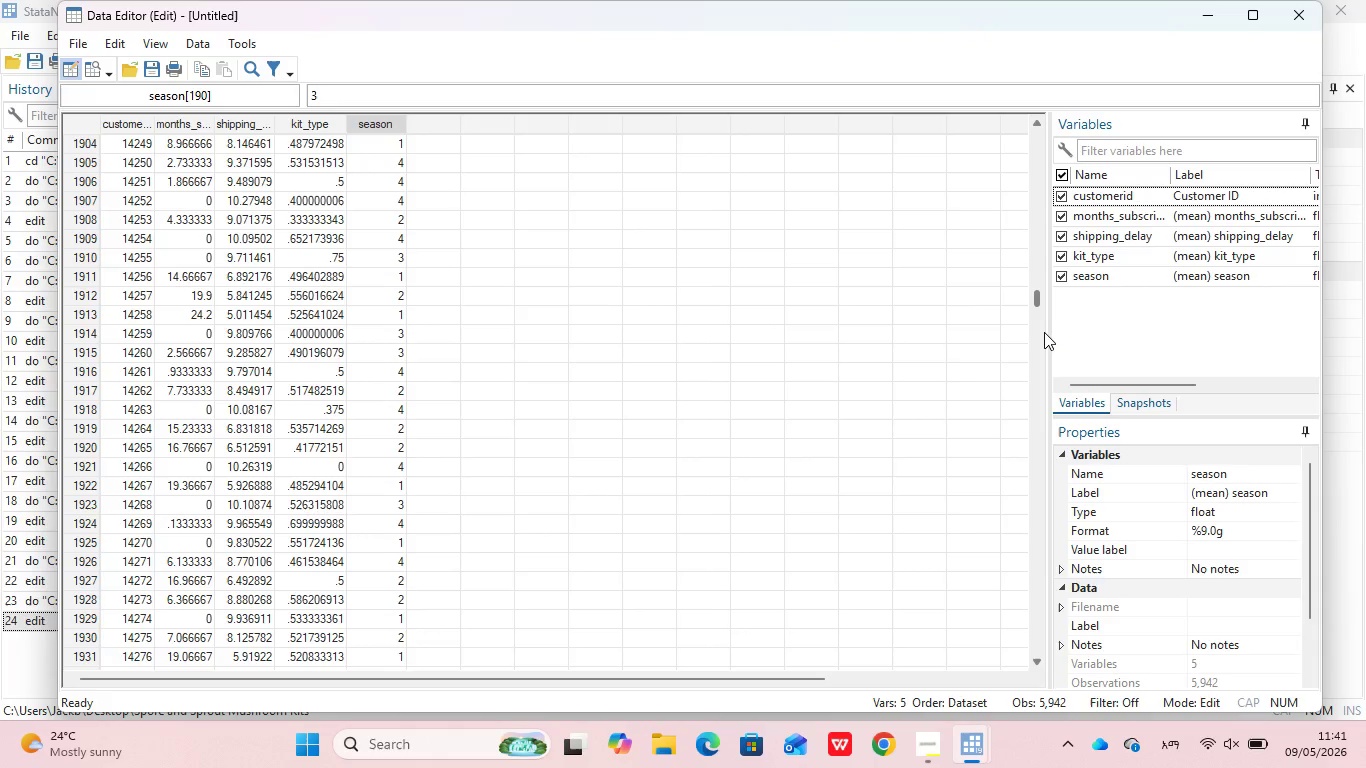 
triple_click([1044, 332])
 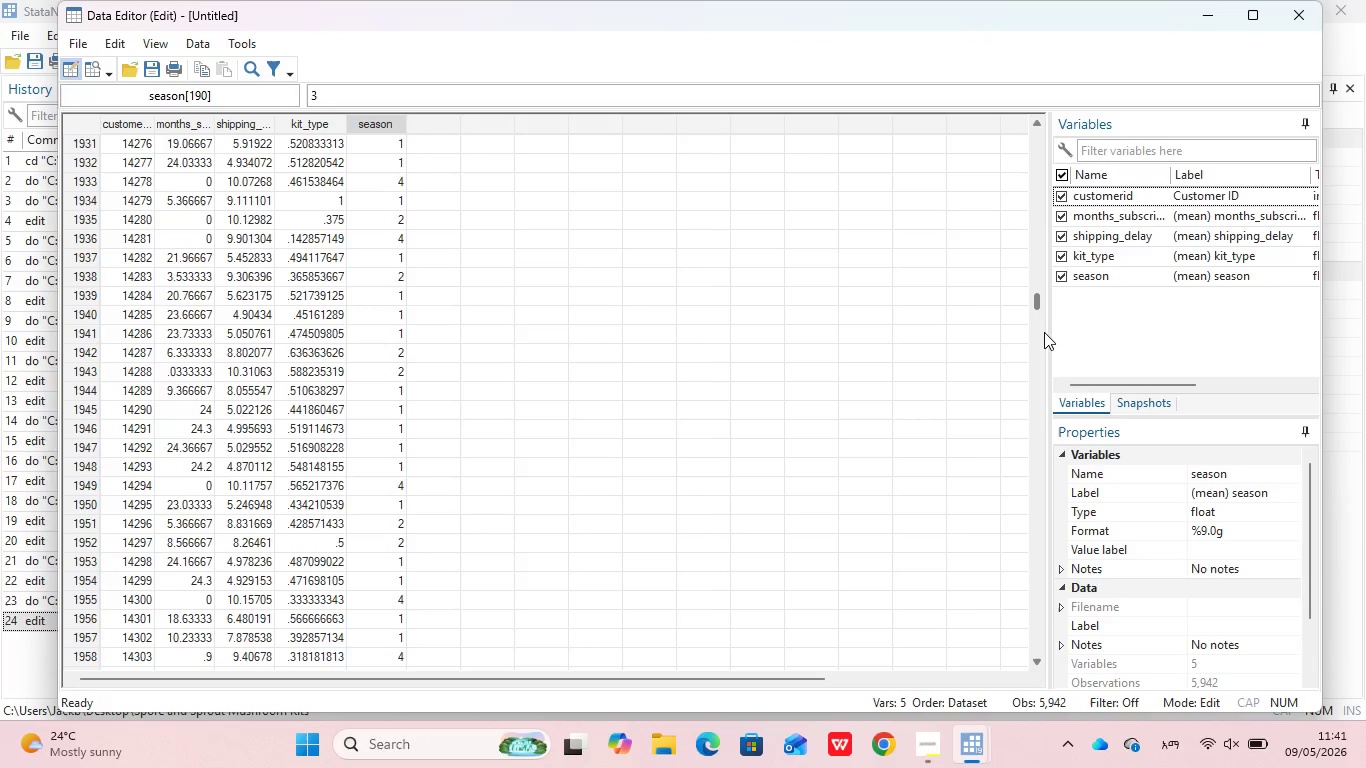 
triple_click([1044, 332])
 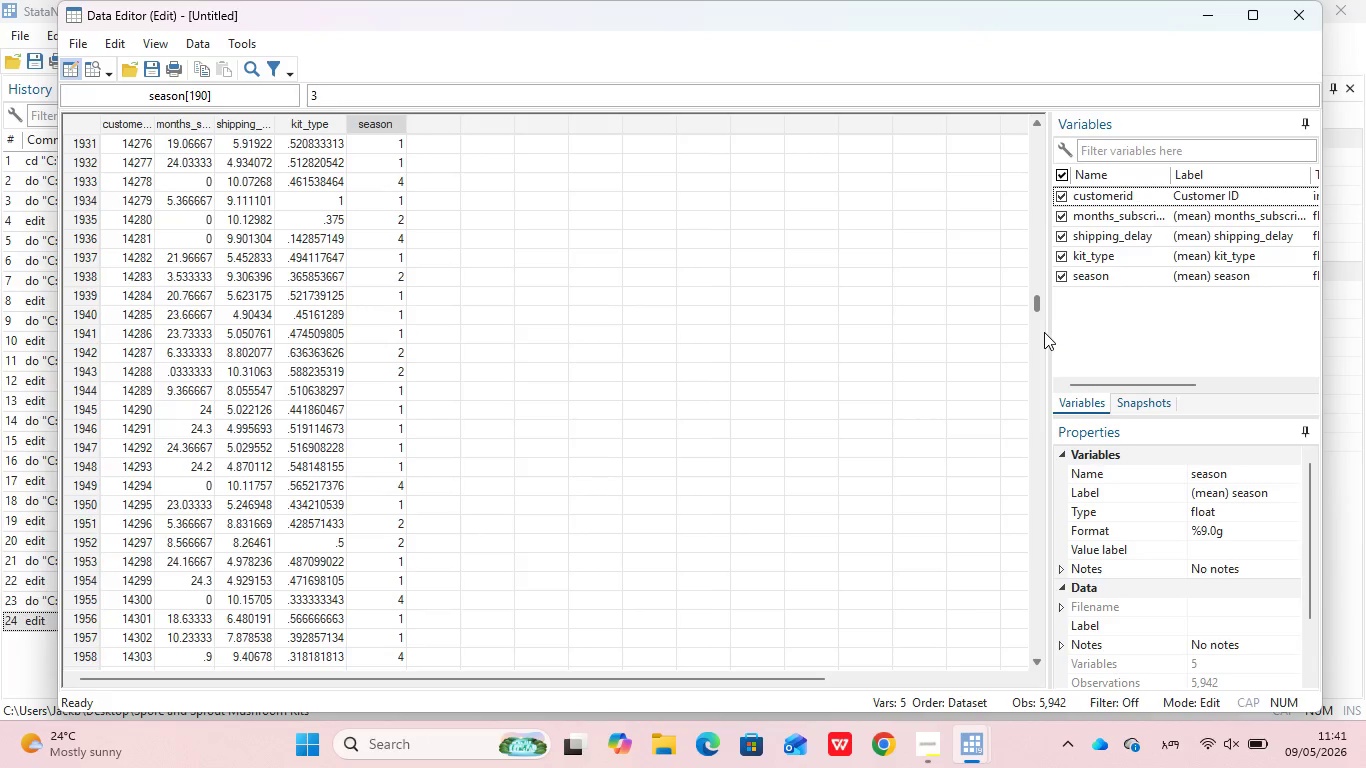 
triple_click([1044, 332])
 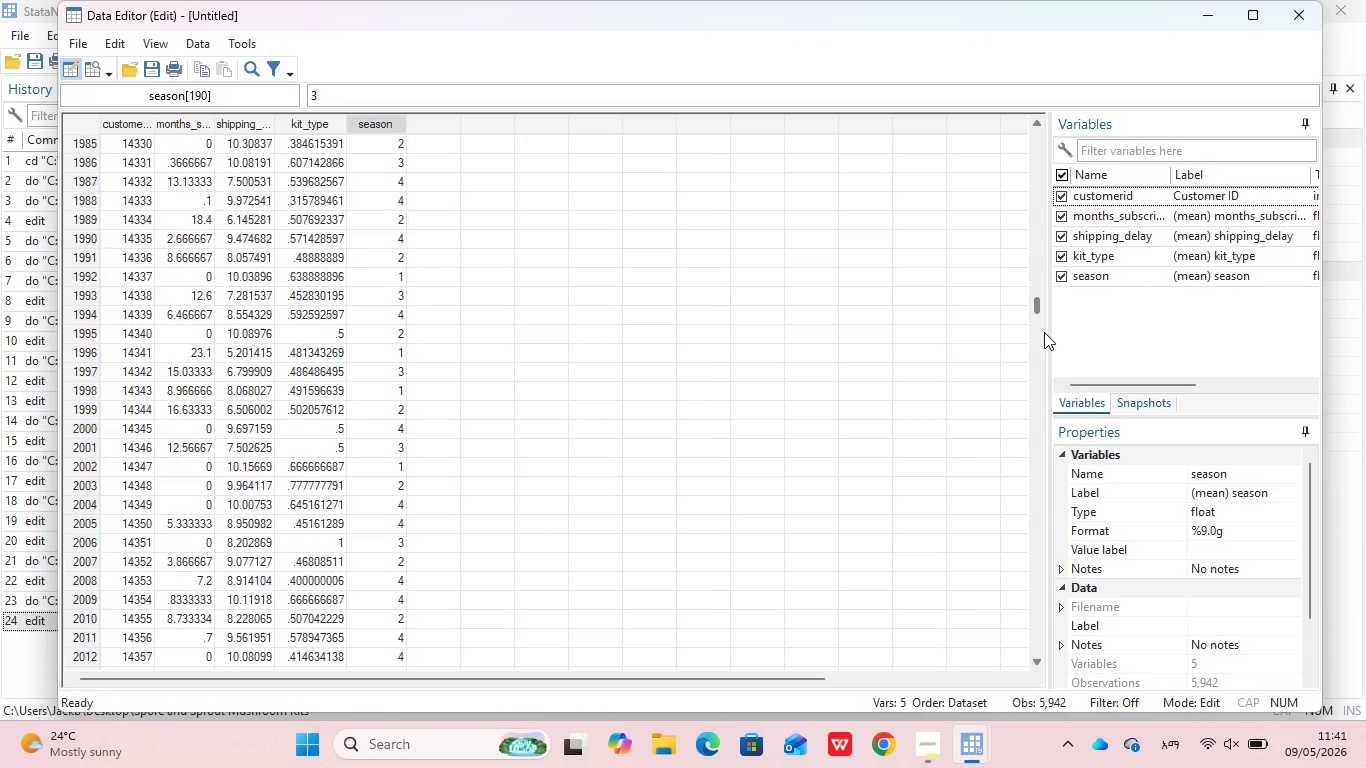 
triple_click([1044, 332])
 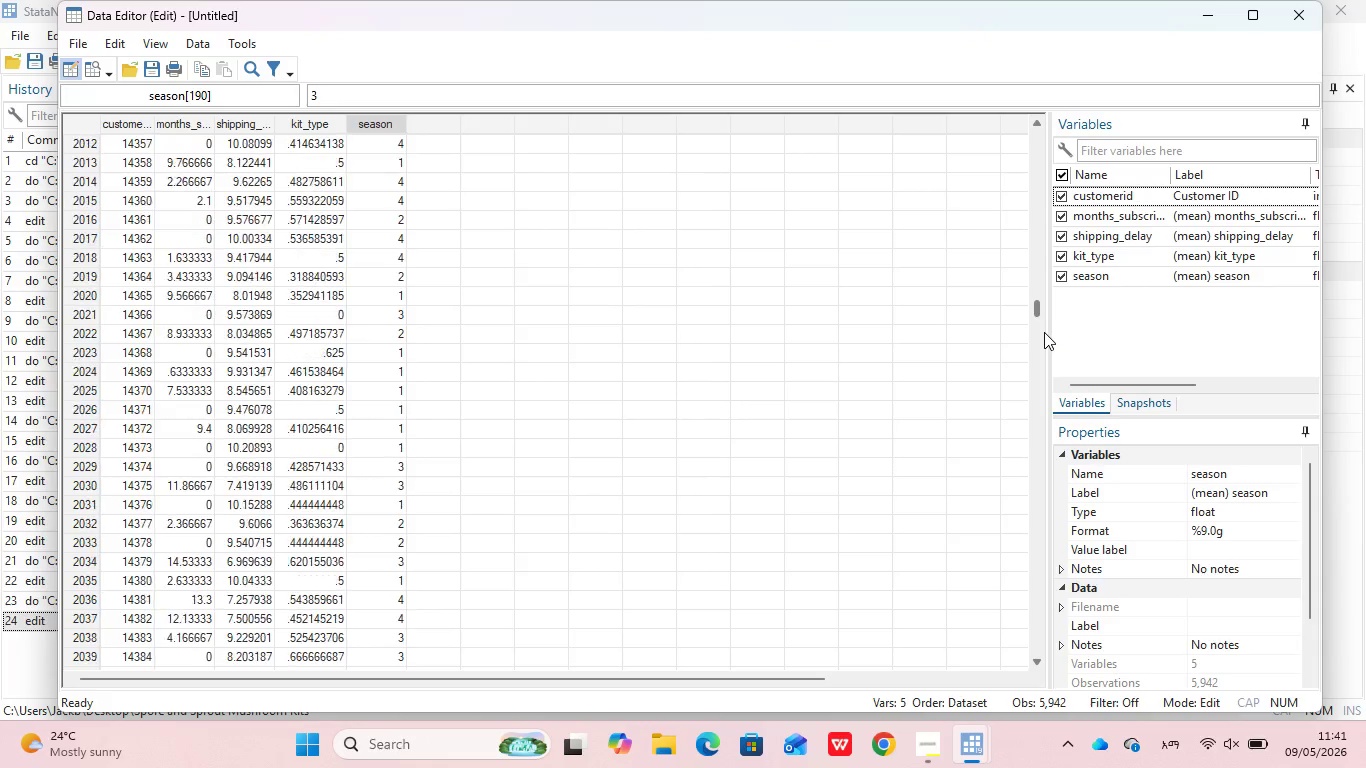 
triple_click([1044, 332])
 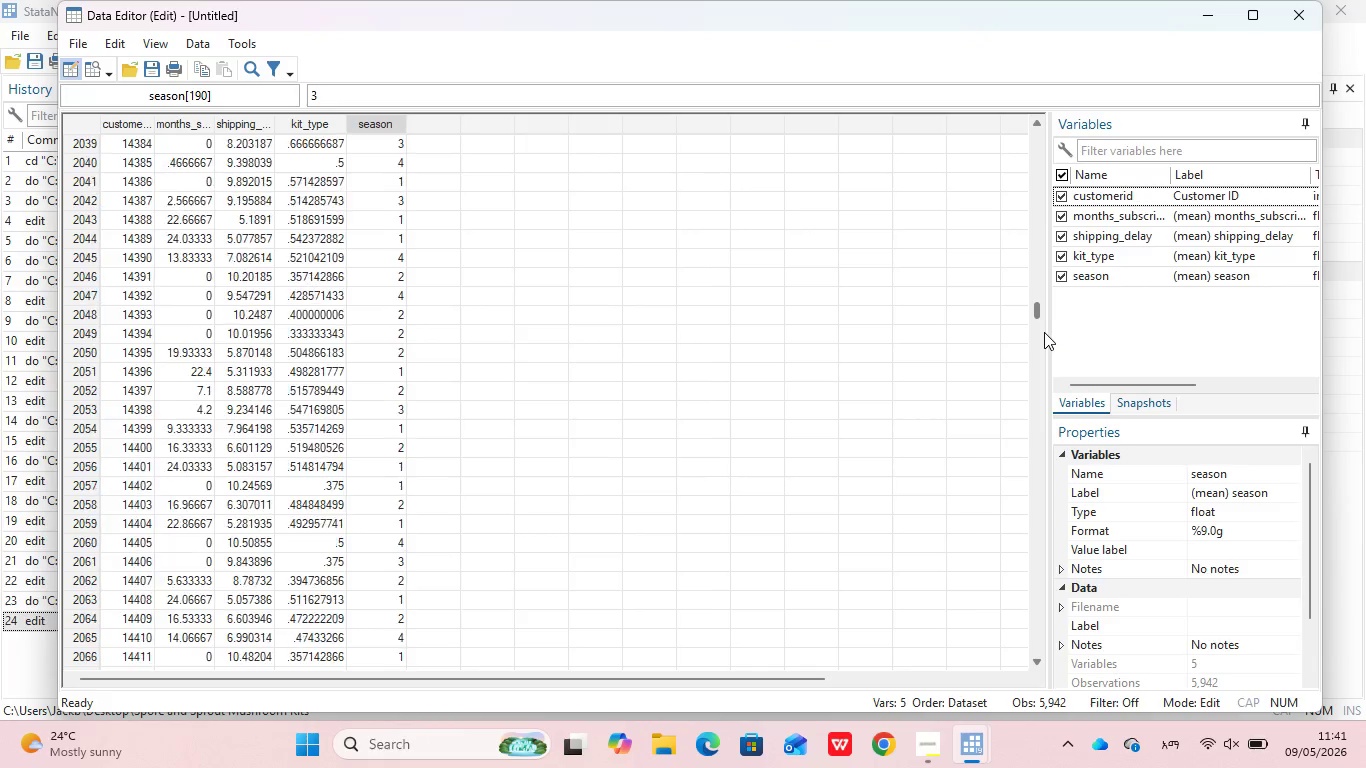 
triple_click([1044, 332])
 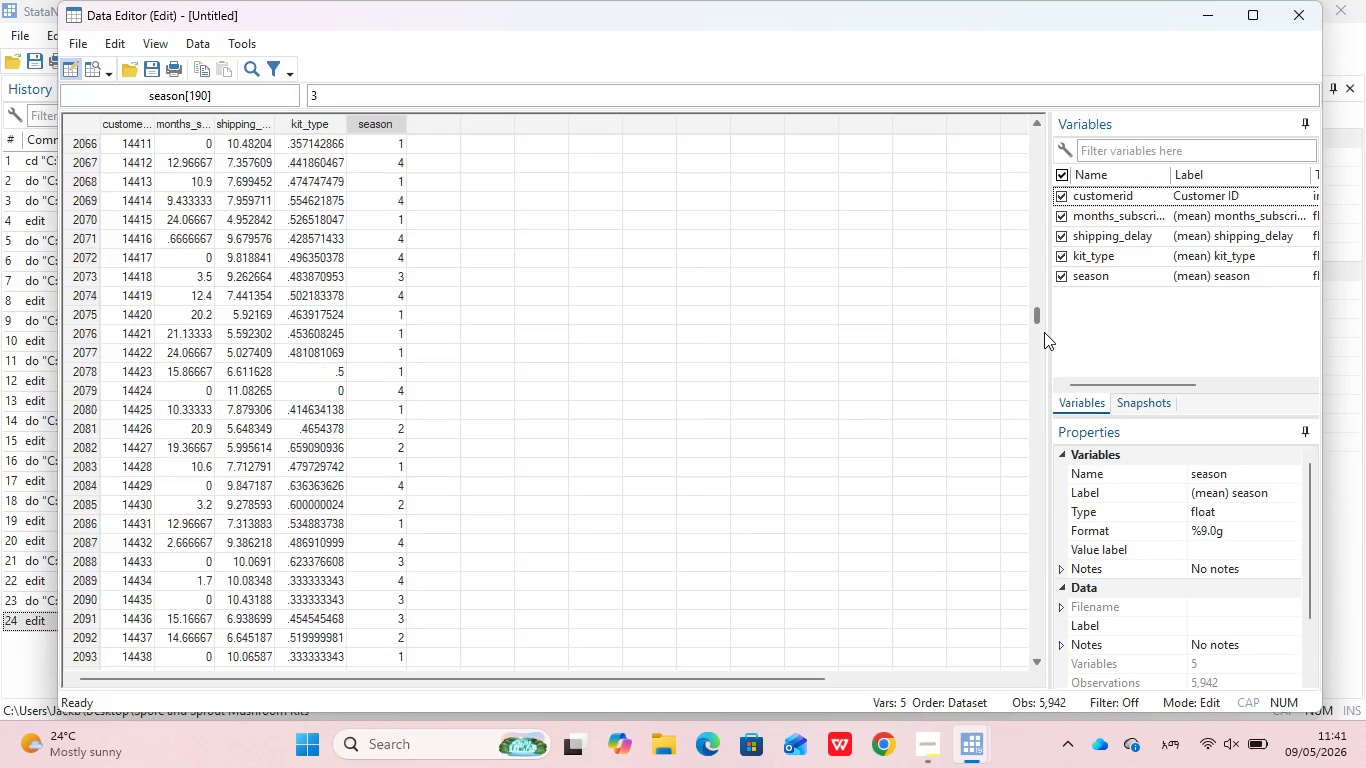 
triple_click([1044, 332])
 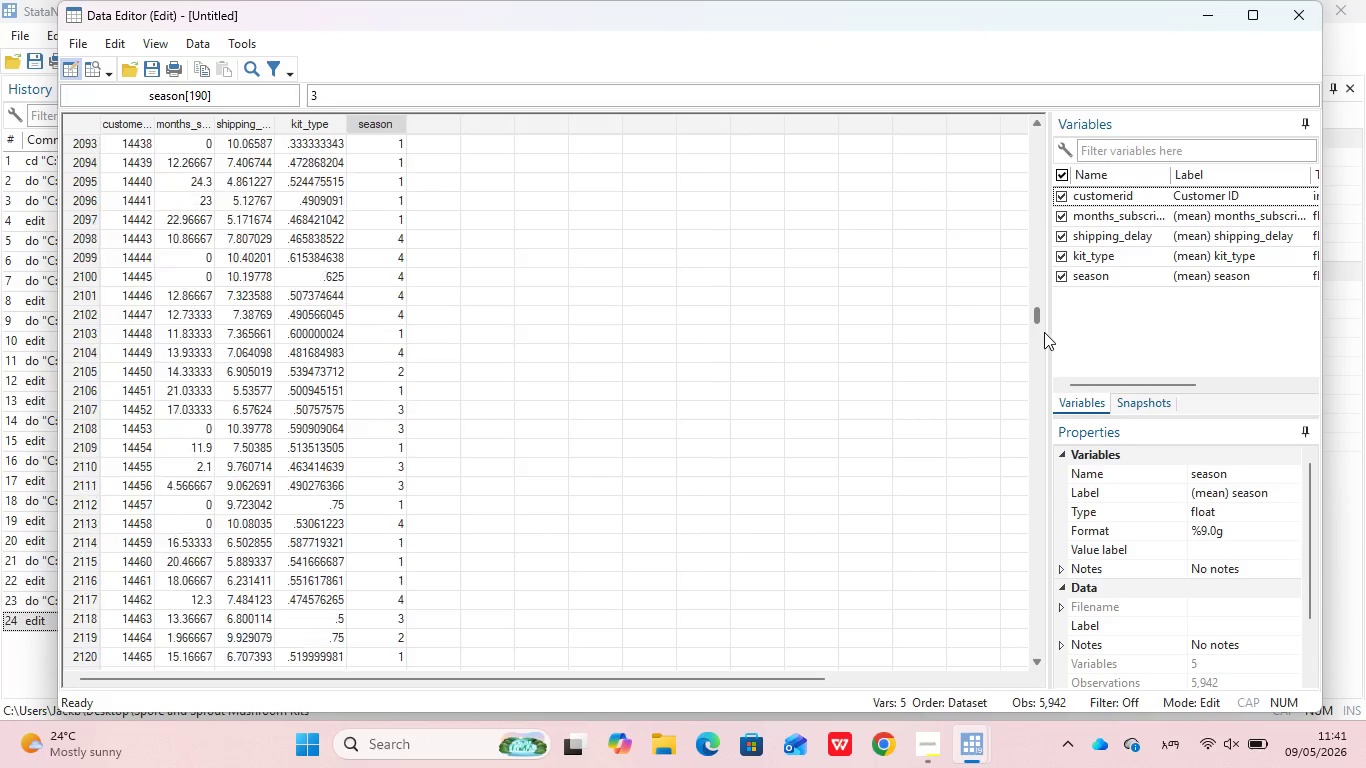 
triple_click([1044, 332])
 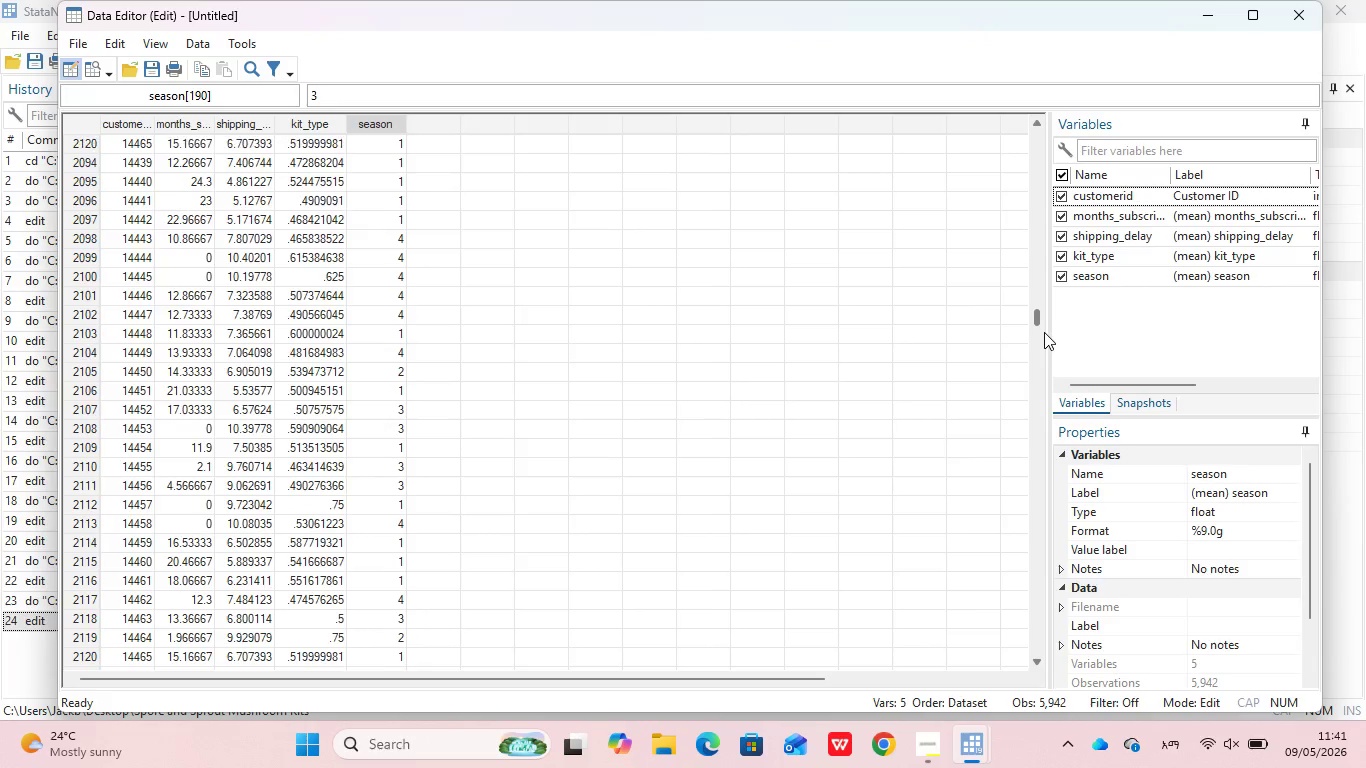 
triple_click([1044, 332])
 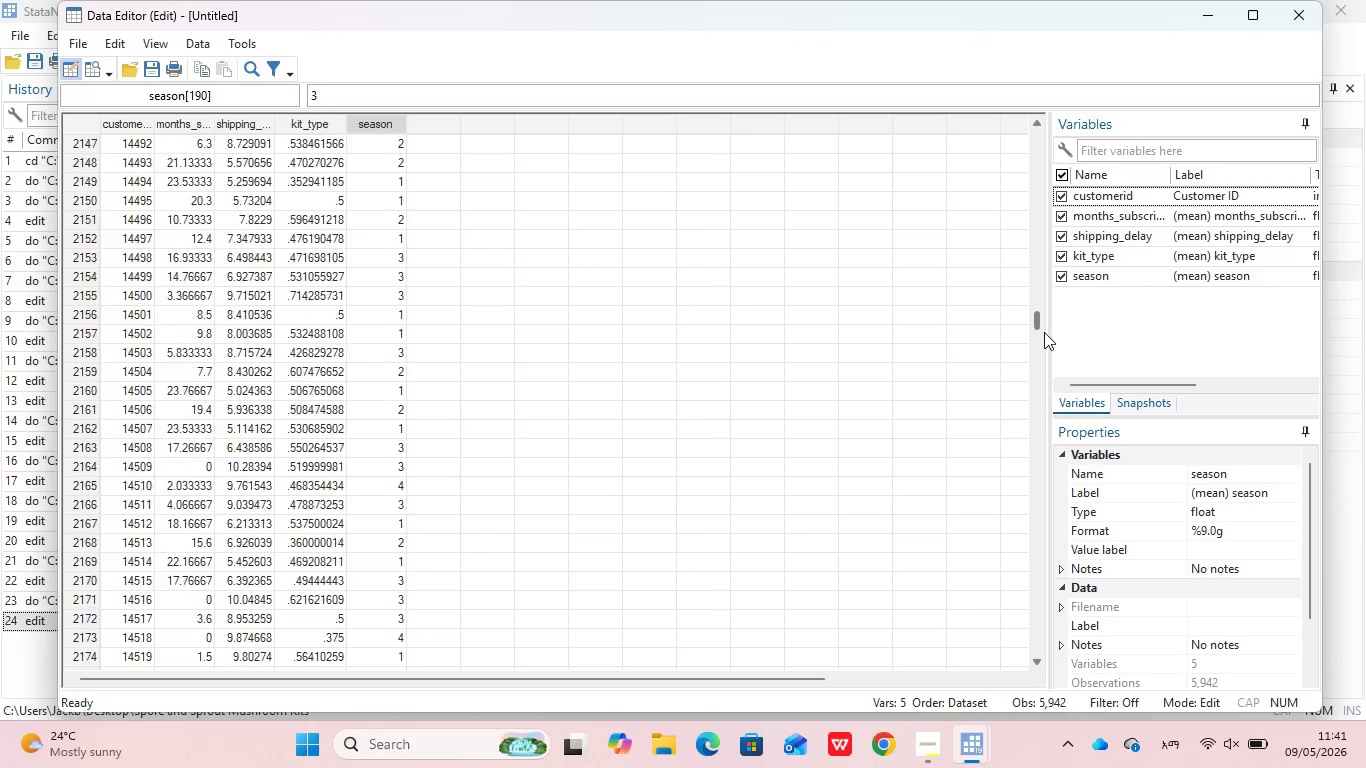 
triple_click([1044, 332])
 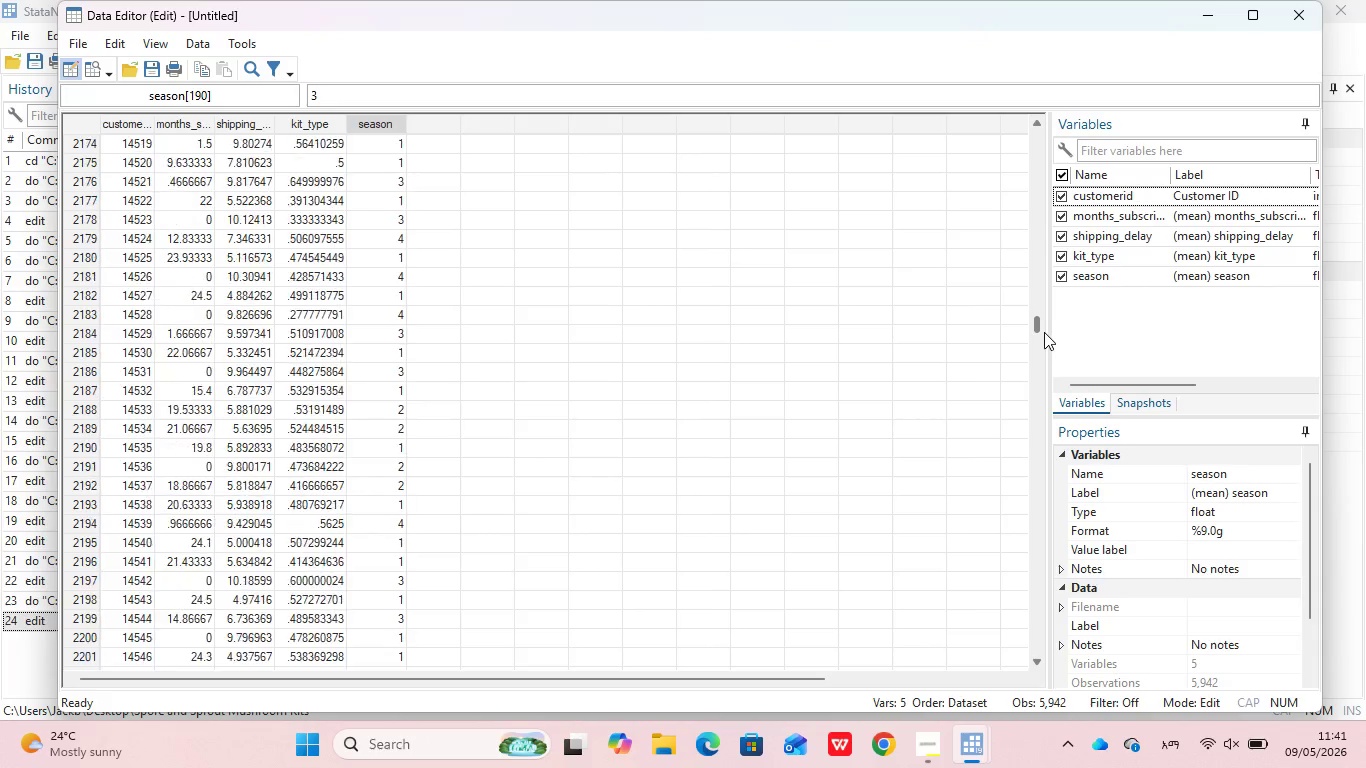 
triple_click([1044, 332])
 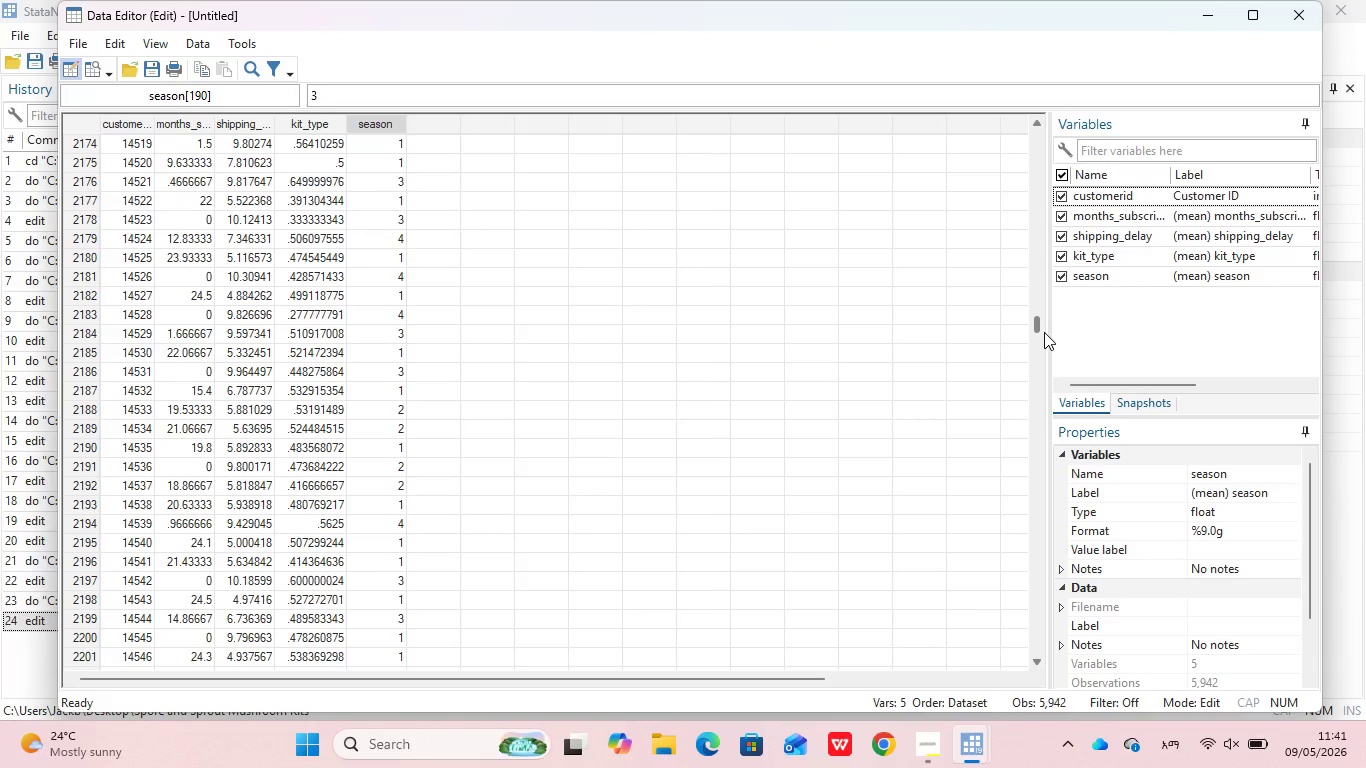 
triple_click([1044, 332])
 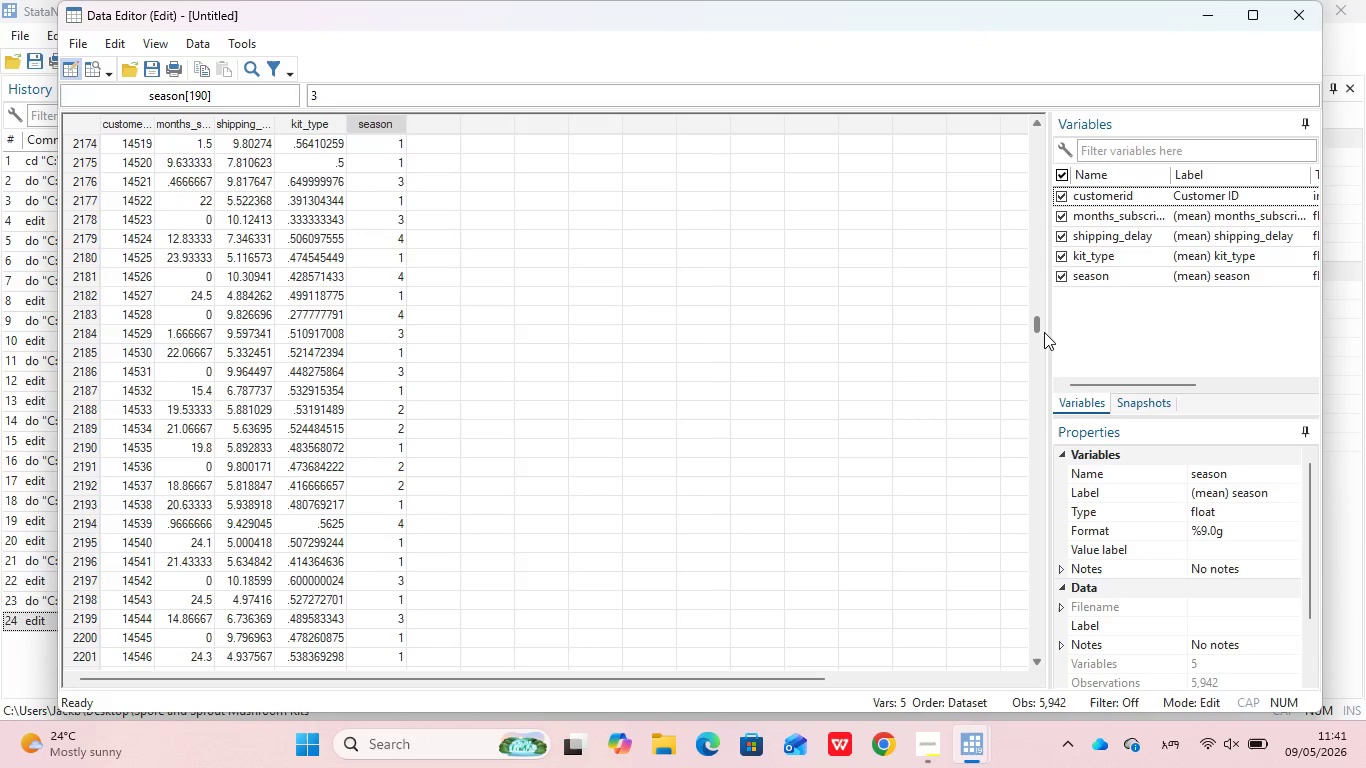 
triple_click([1044, 332])
 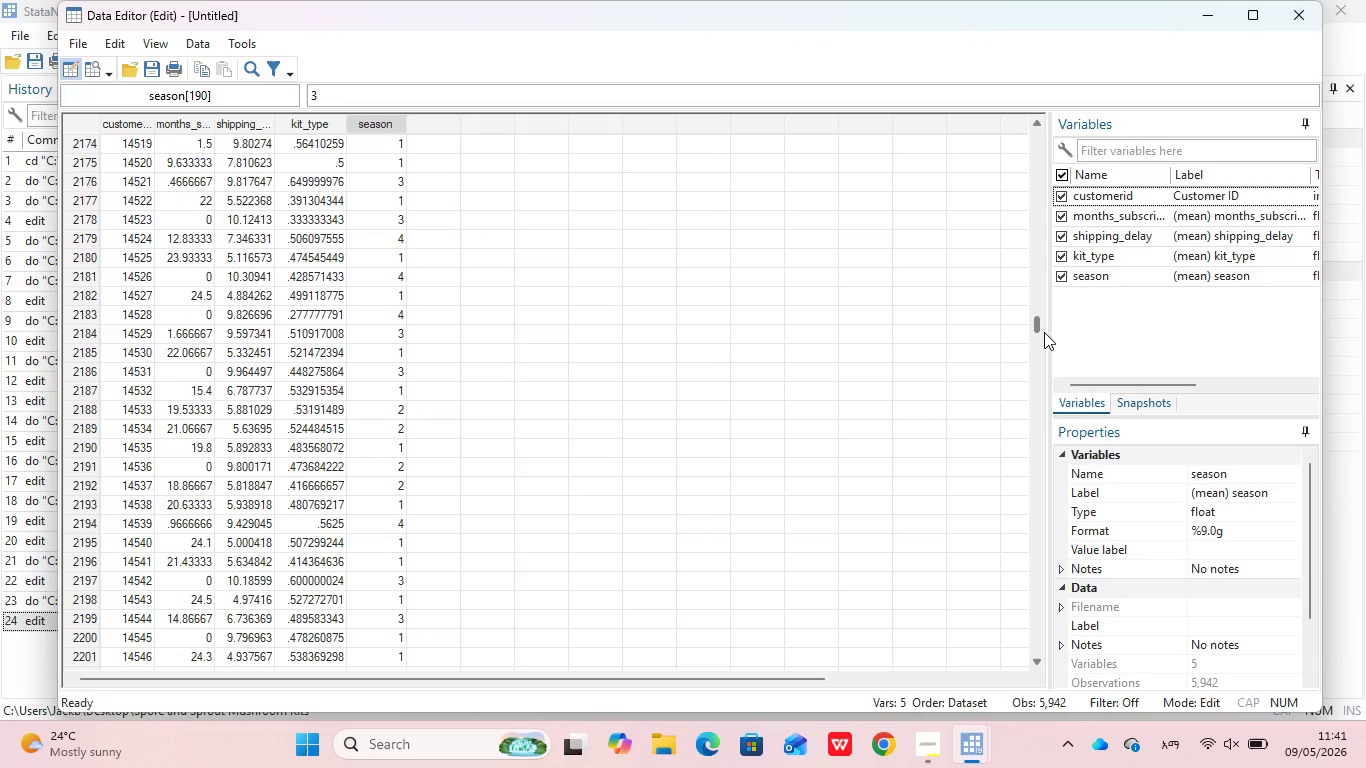 
triple_click([1044, 332])
 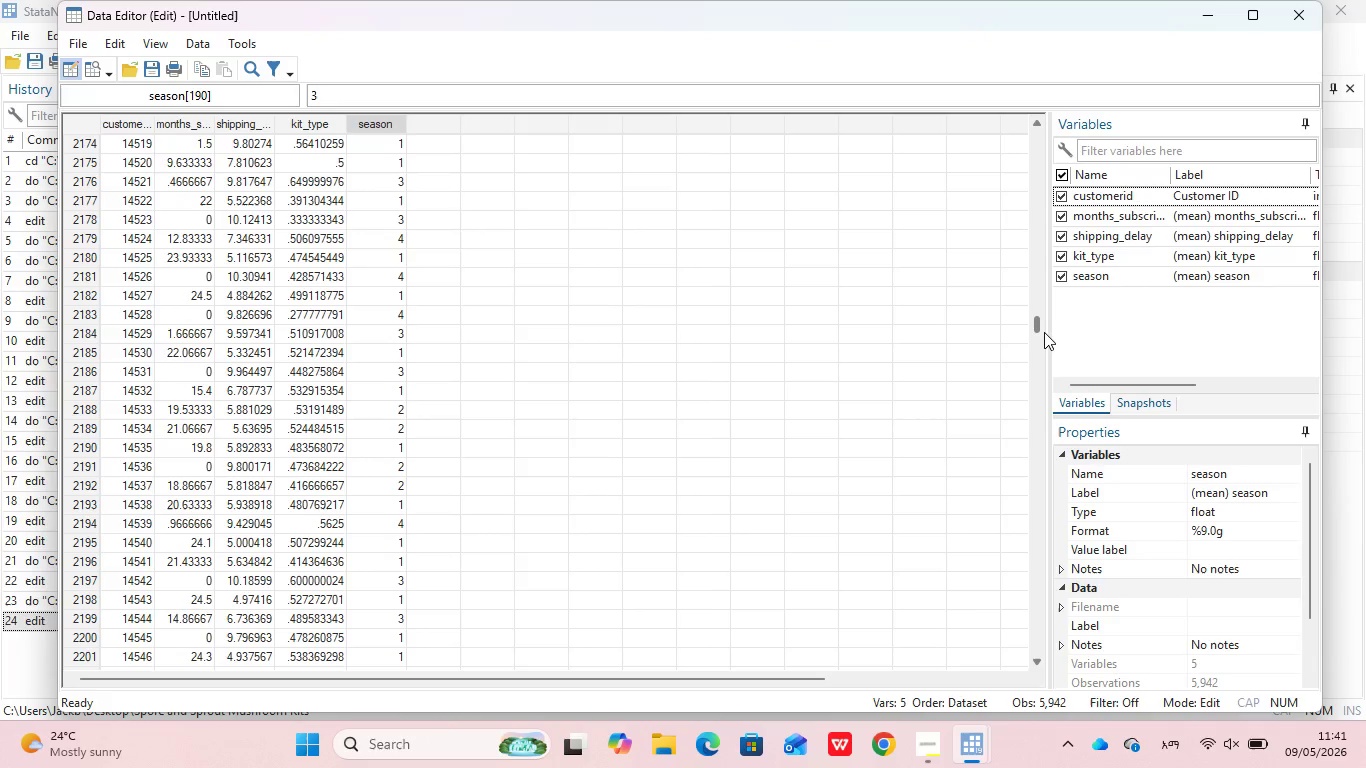 
triple_click([1044, 332])
 